 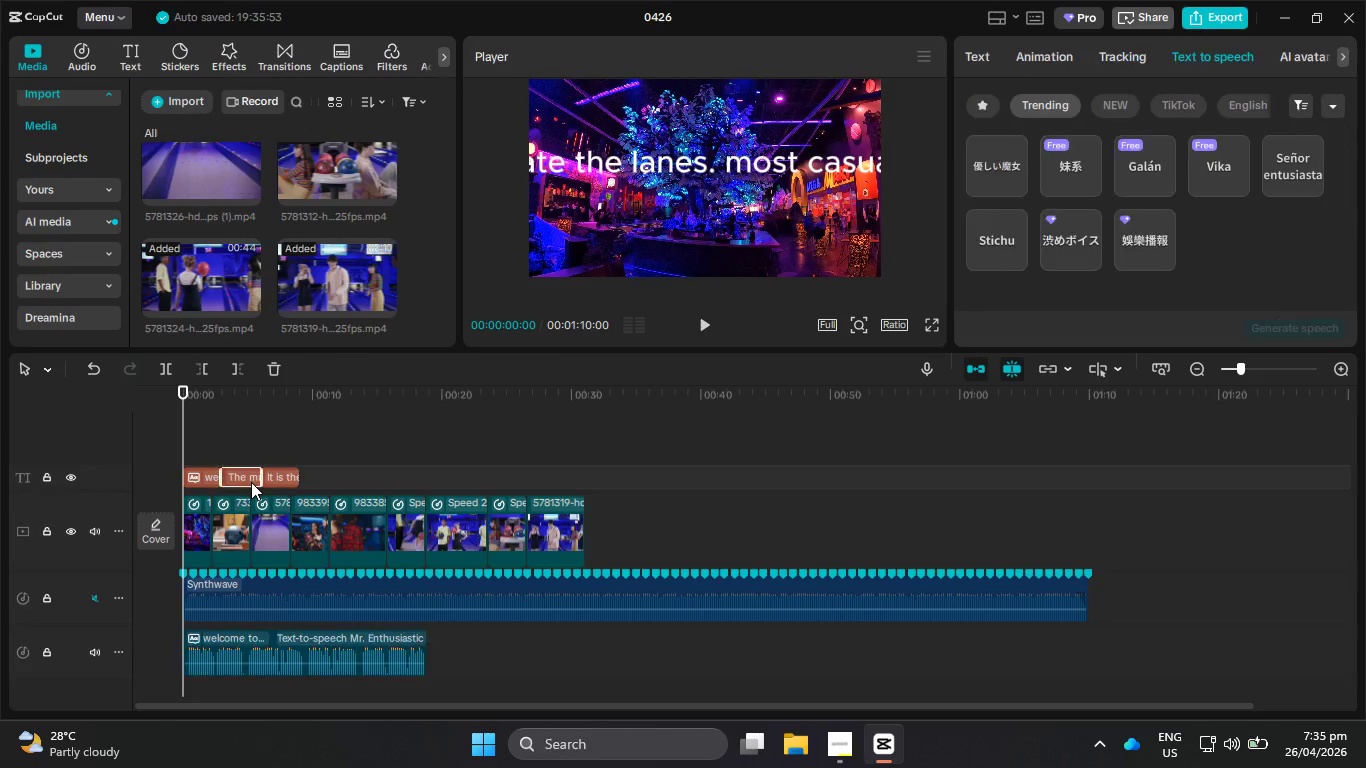 
left_click([1294, 158])
 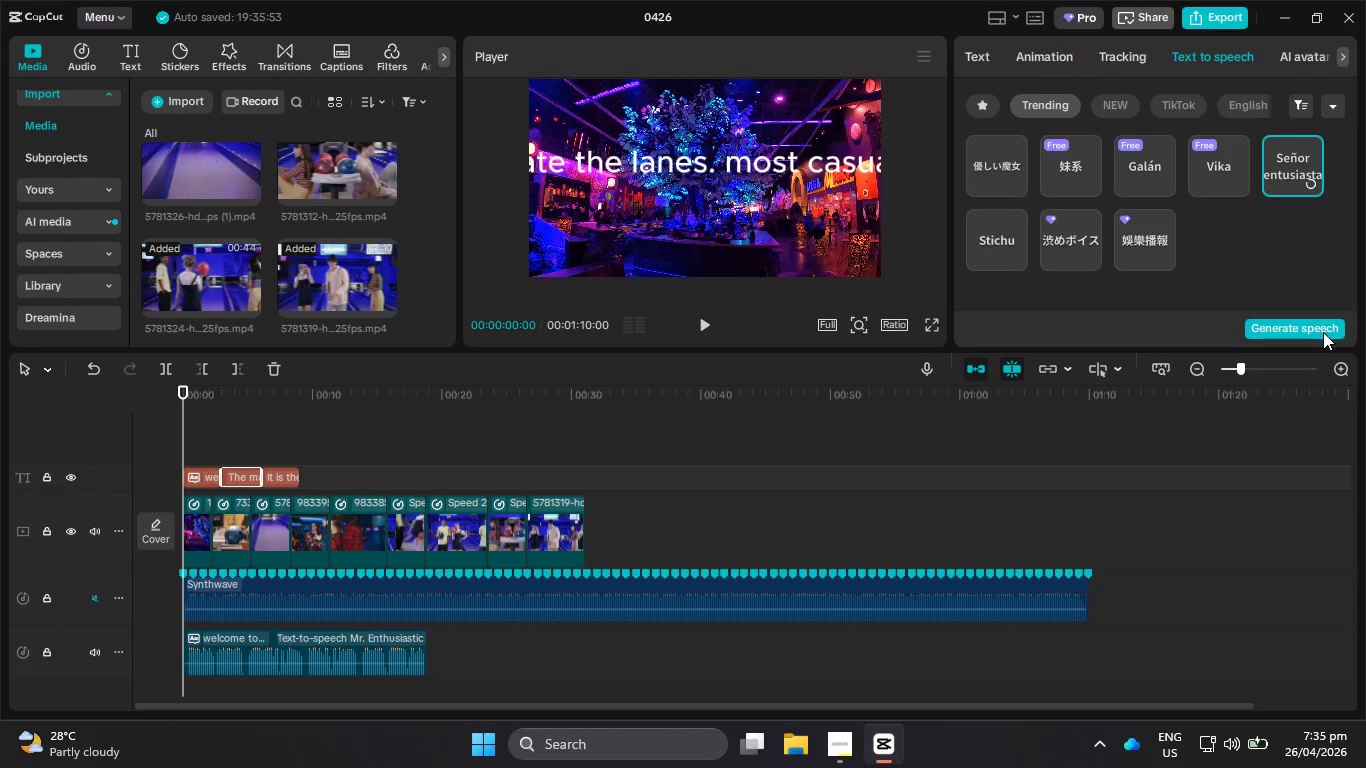 
left_click([1320, 330])
 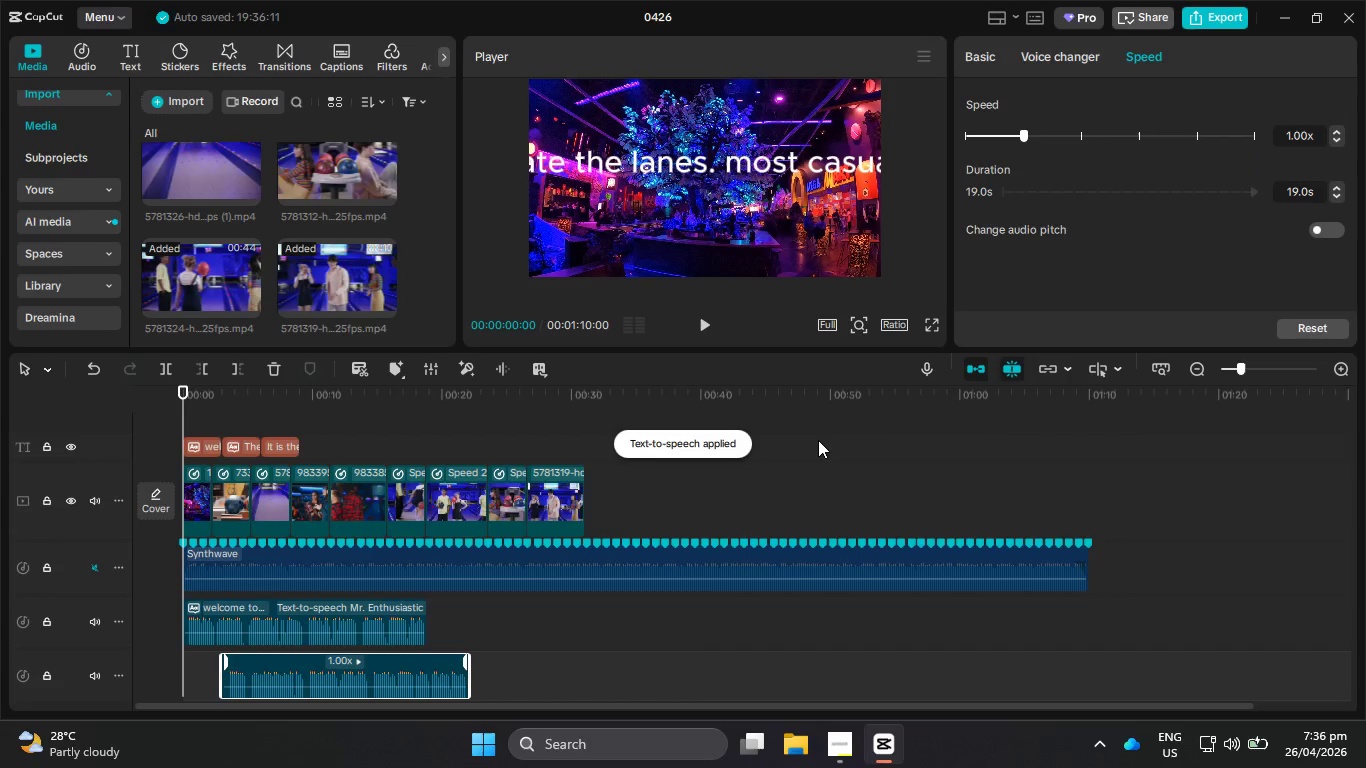 
wait(19.0)
 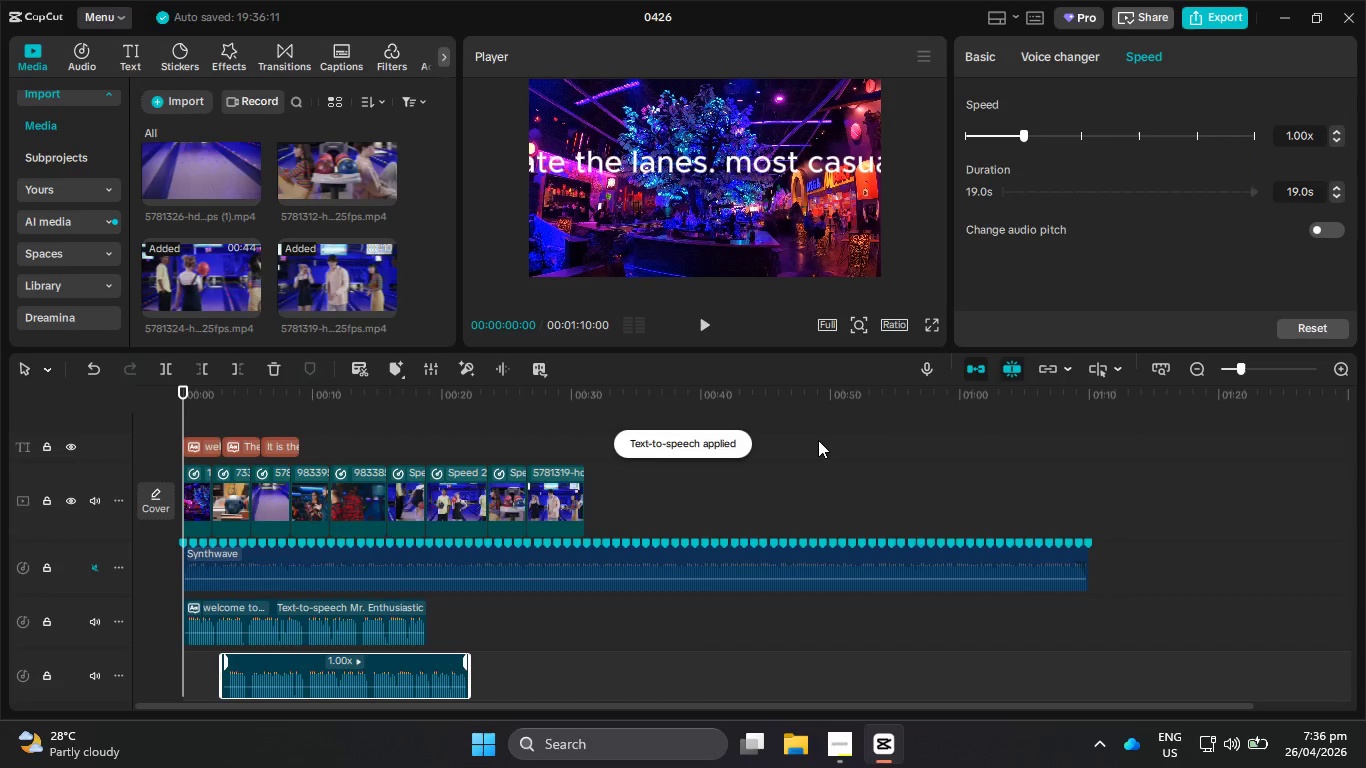 
left_click_drag(start_coordinate=[404, 668], to_coordinate=[614, 598])
 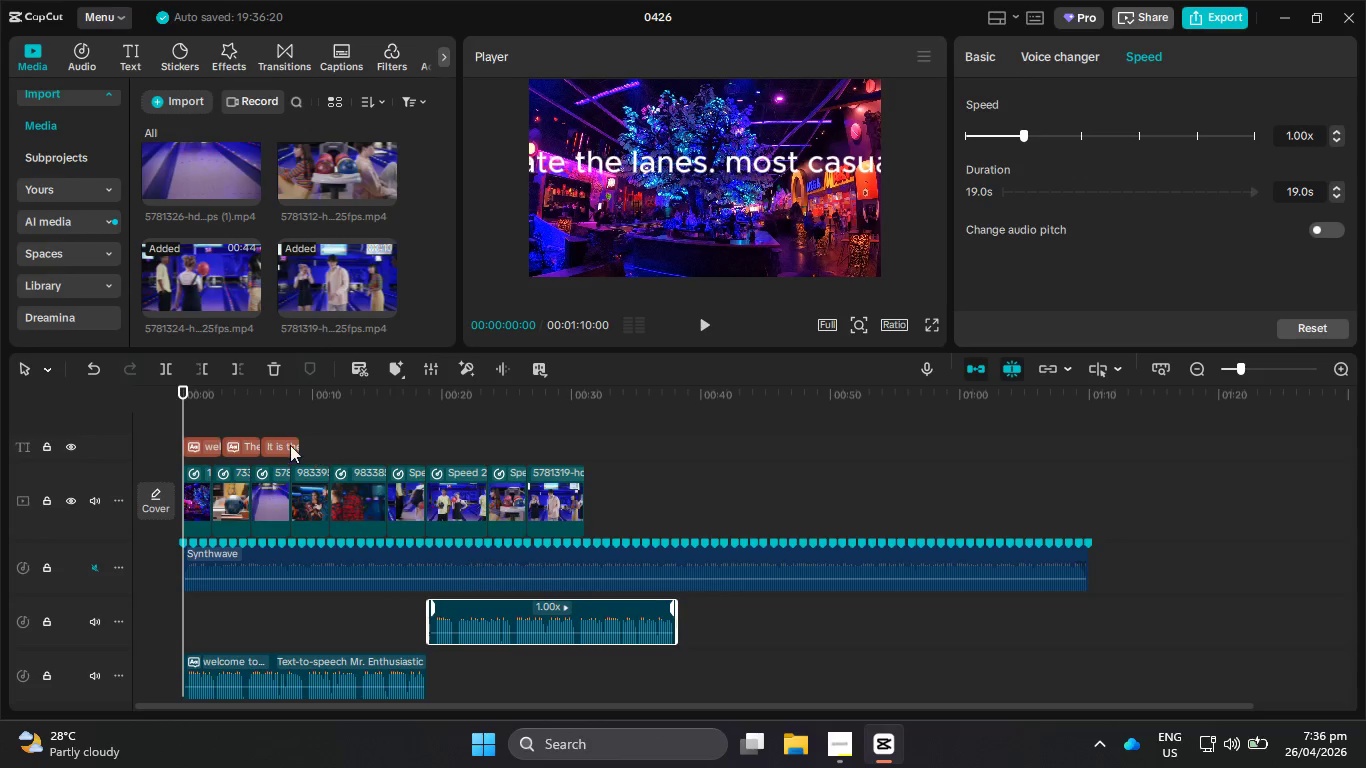 
left_click([280, 443])
 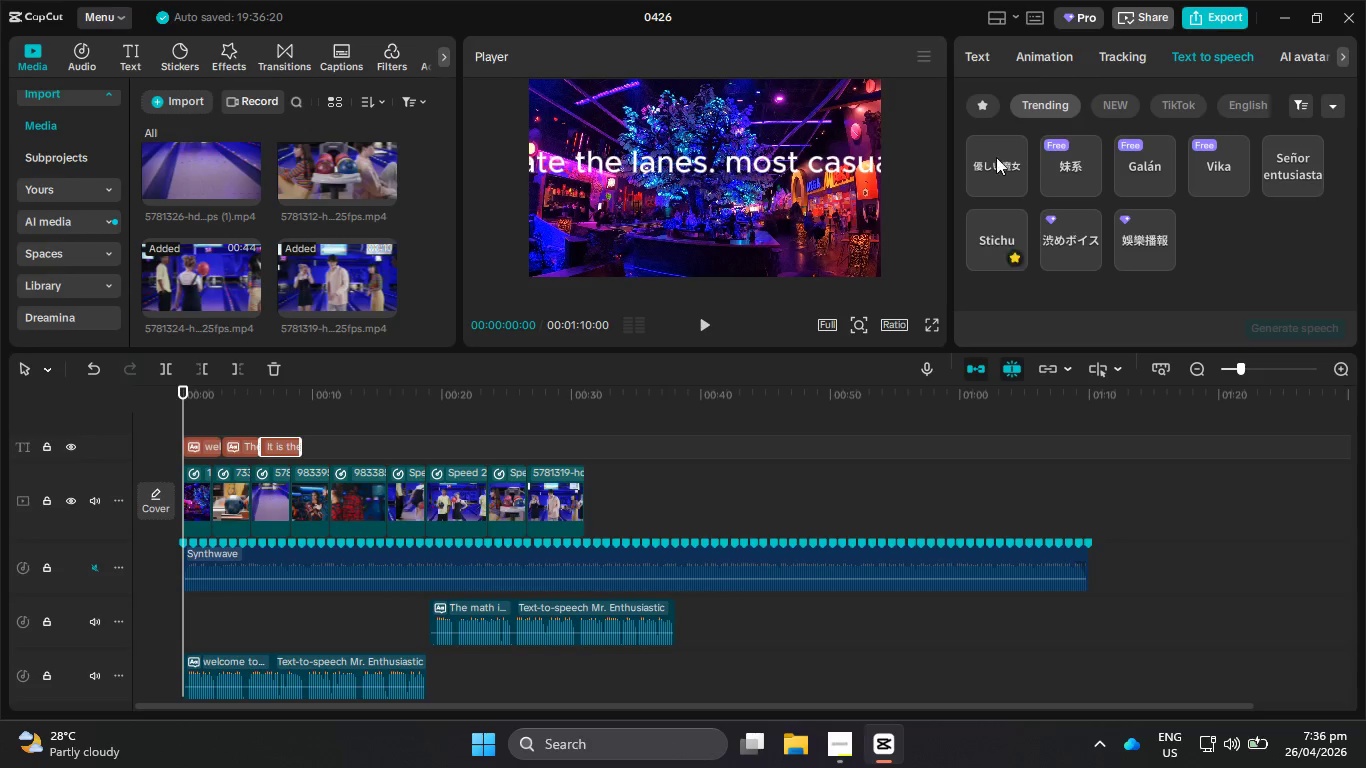 
left_click([1313, 161])
 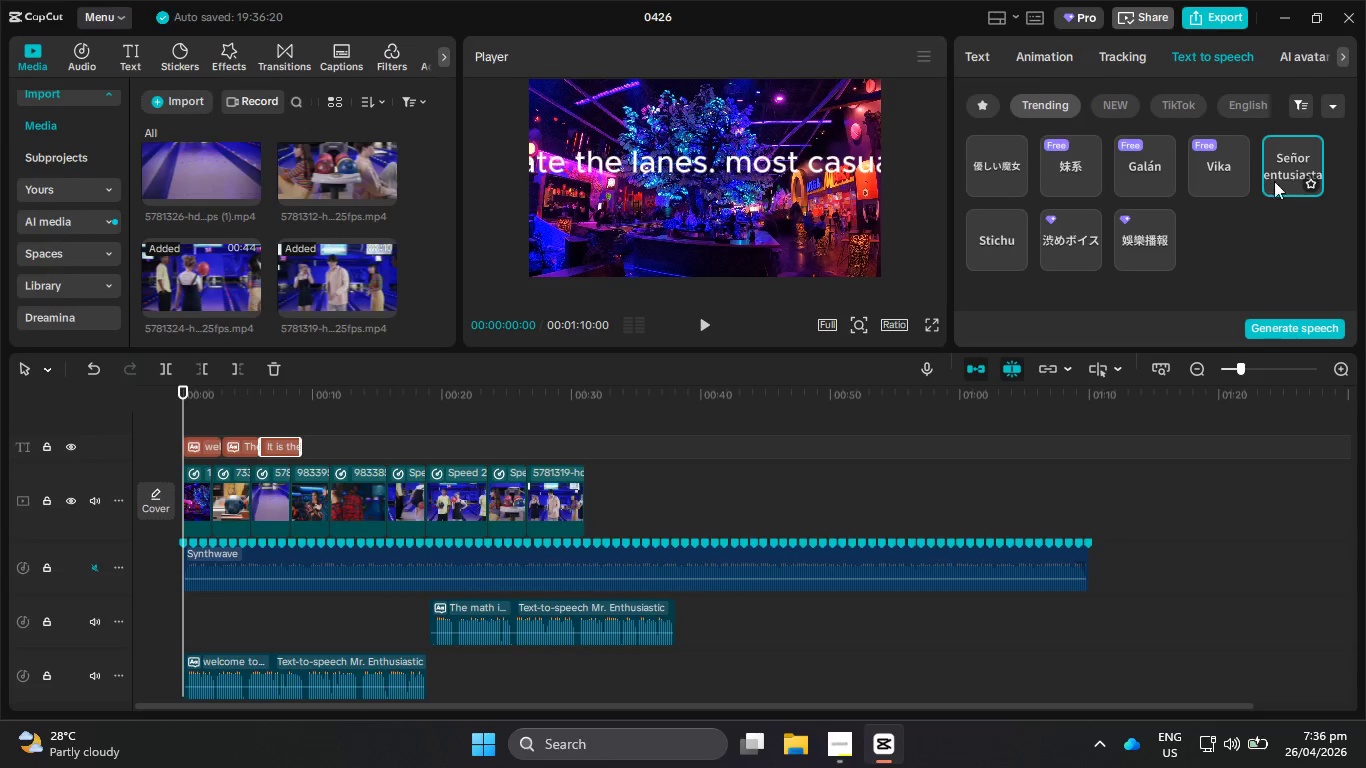 
left_click([1292, 338])
 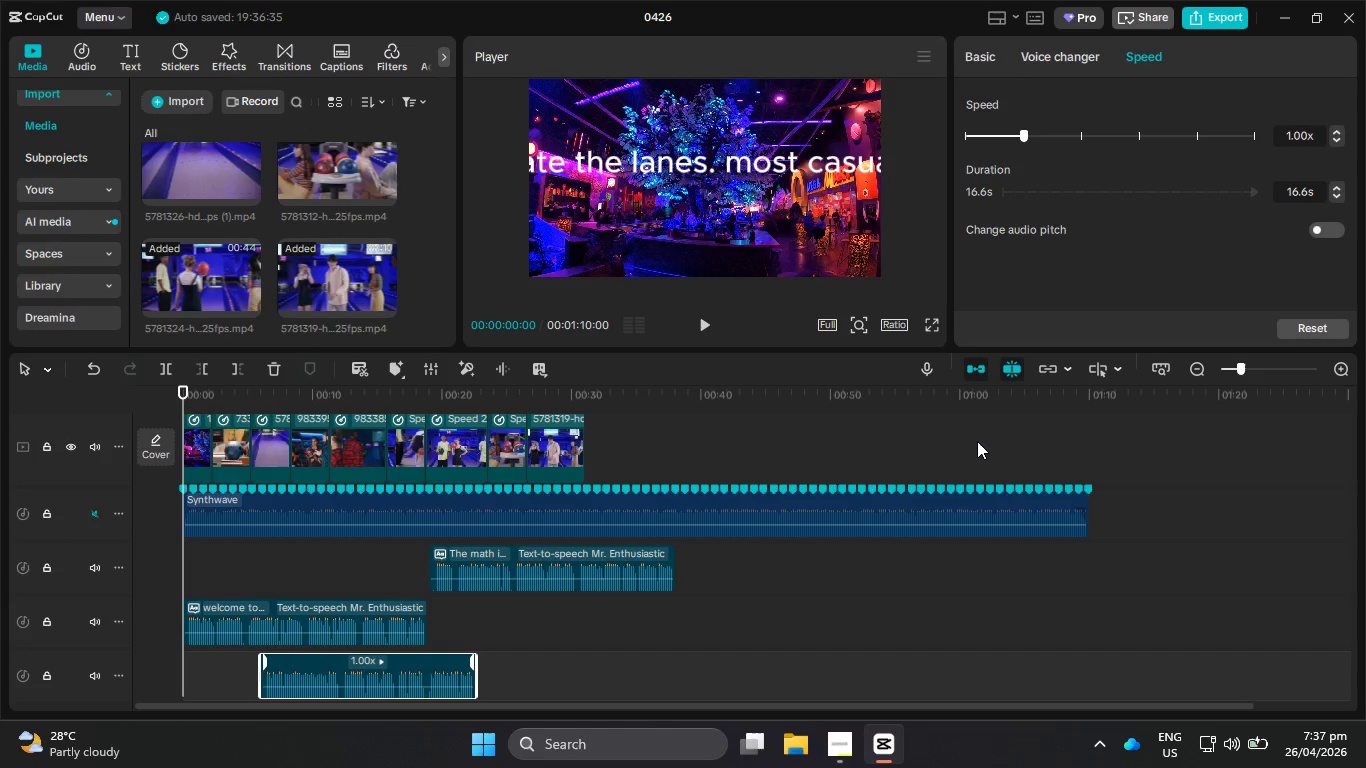 
wait(83.97)
 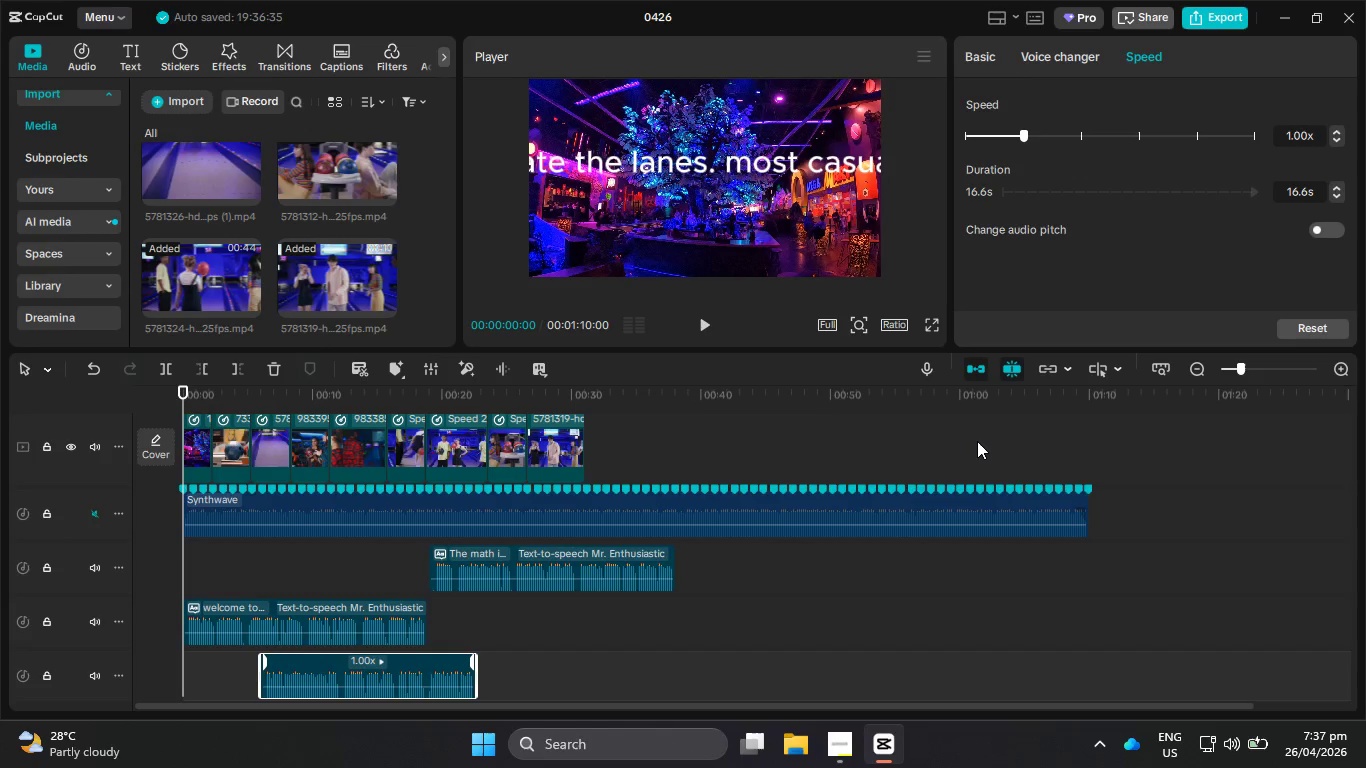 
left_click_drag(start_coordinate=[431, 660], to_coordinate=[843, 547])
 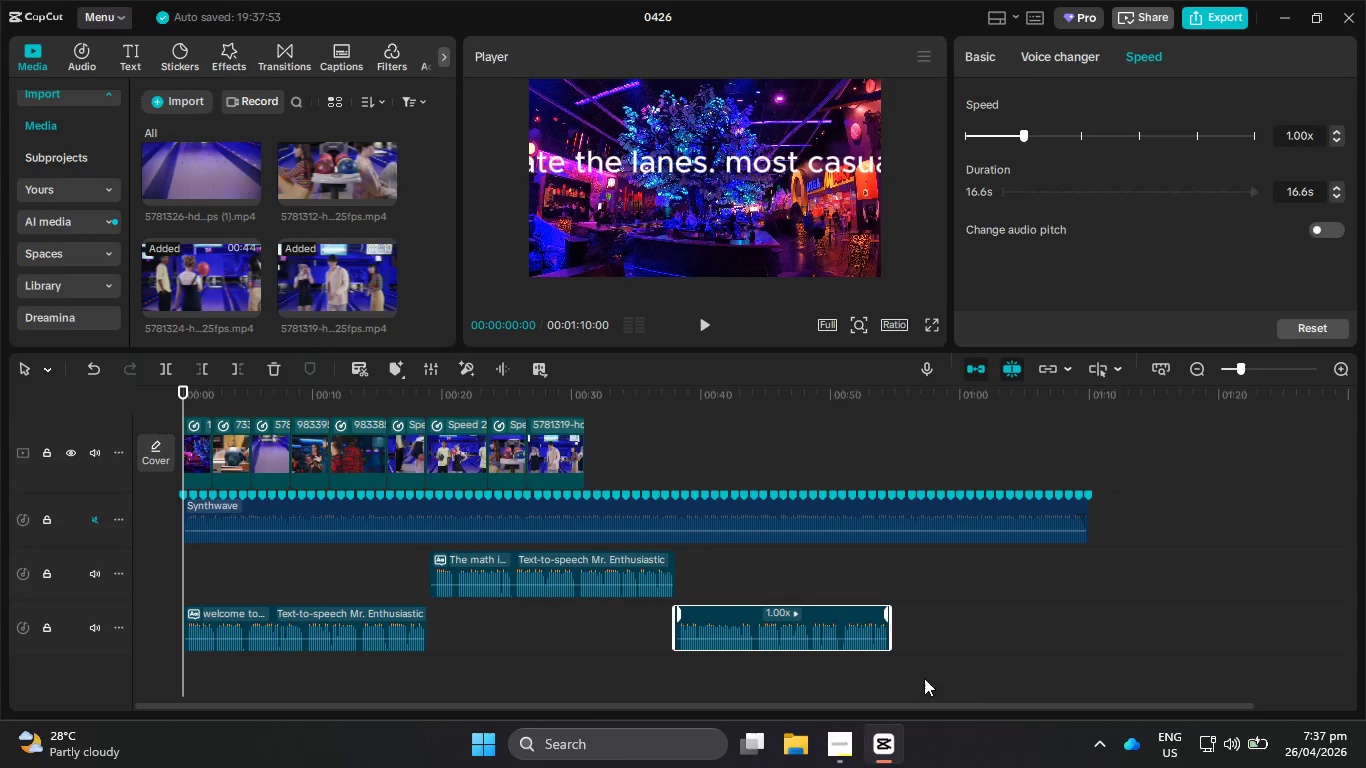 
key(Backspace)
 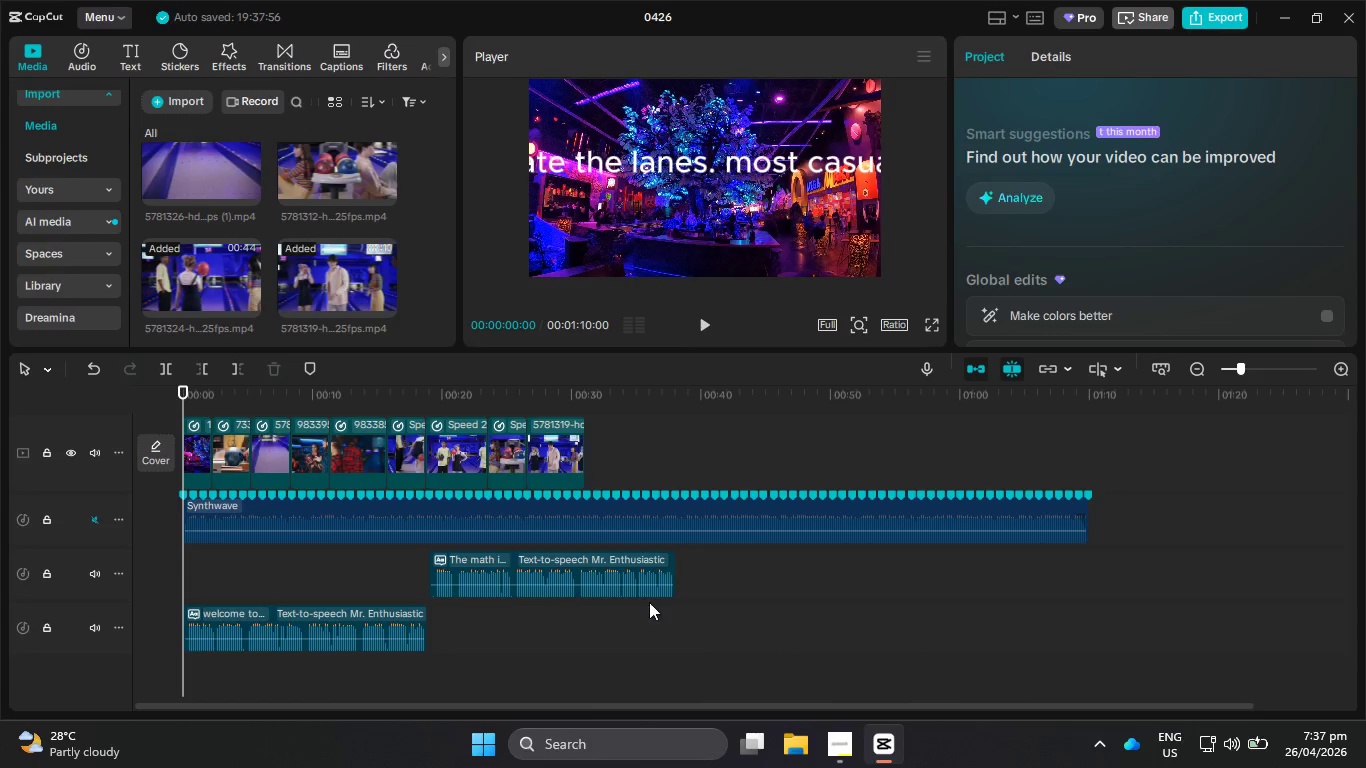 
left_click([606, 583])
 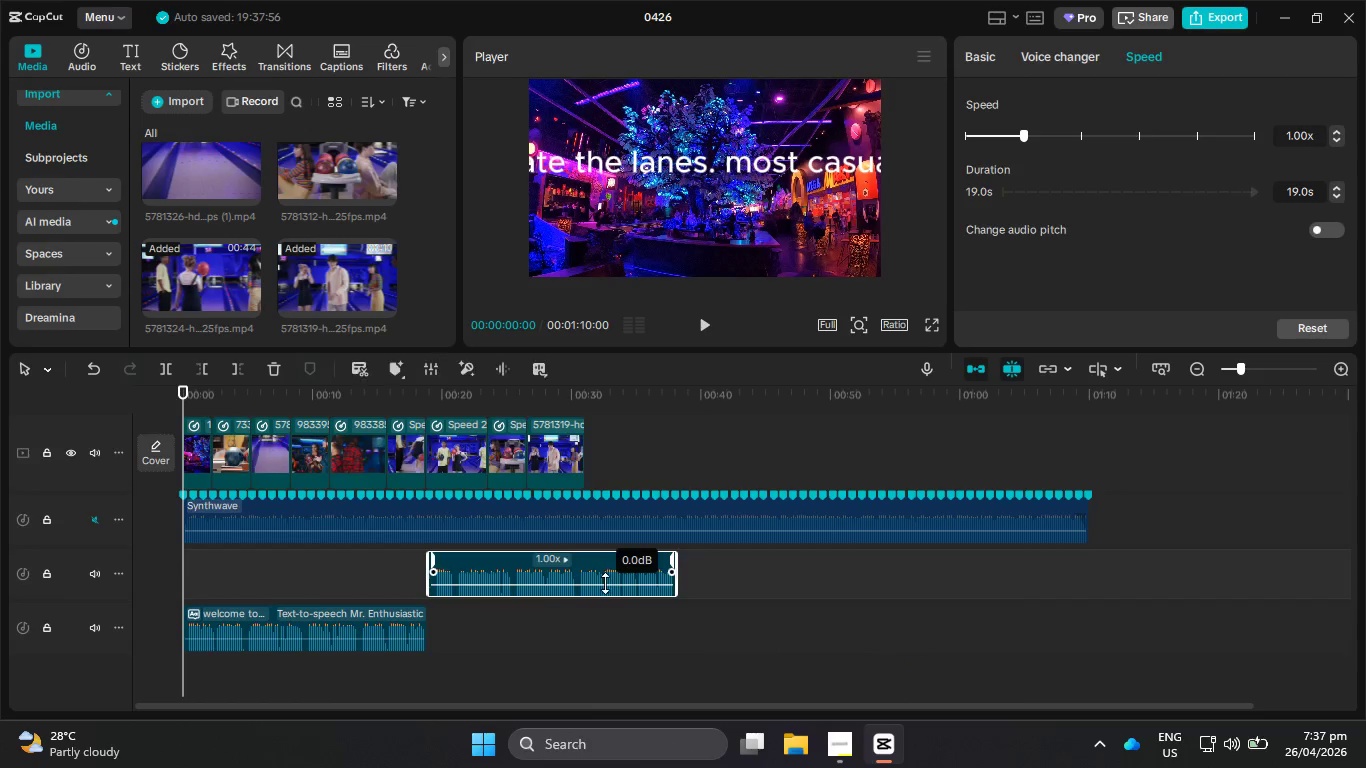 
key(Backspace)
 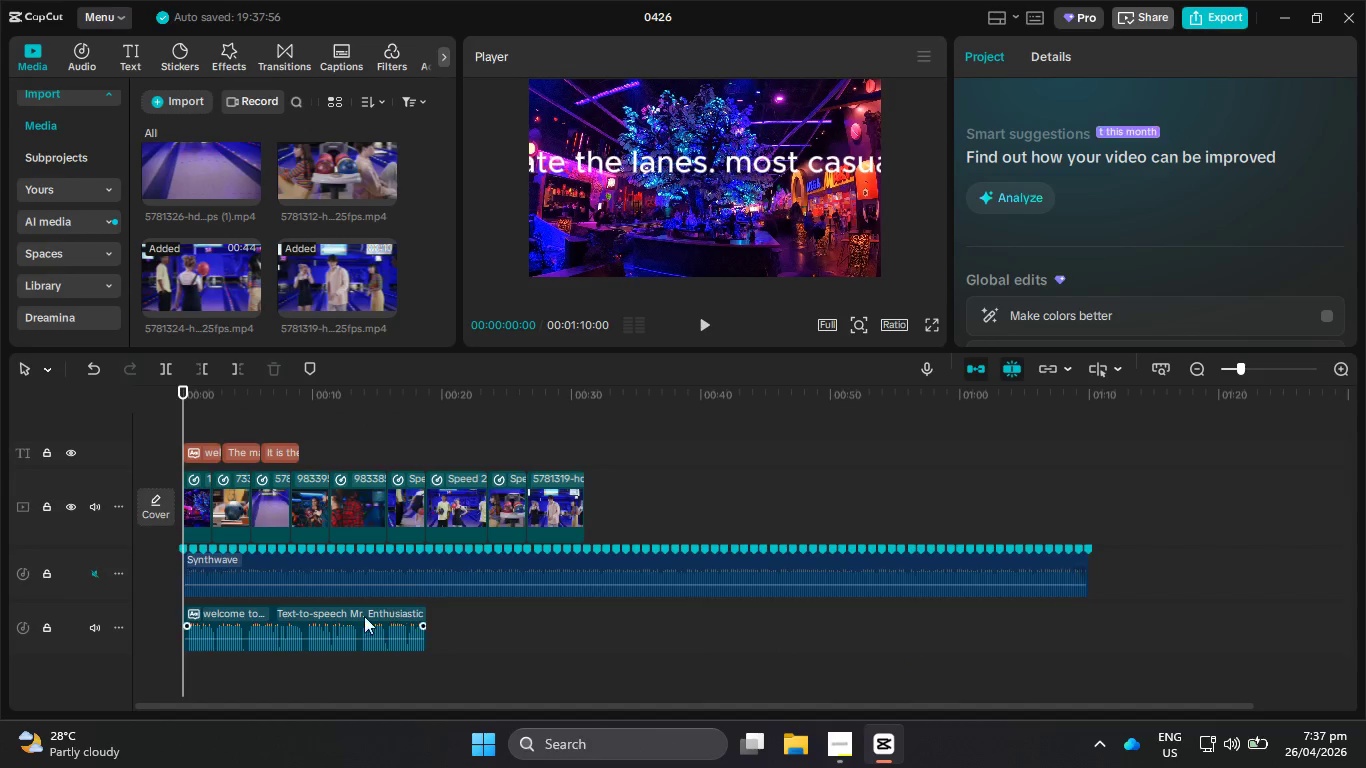 
double_click([352, 623])
 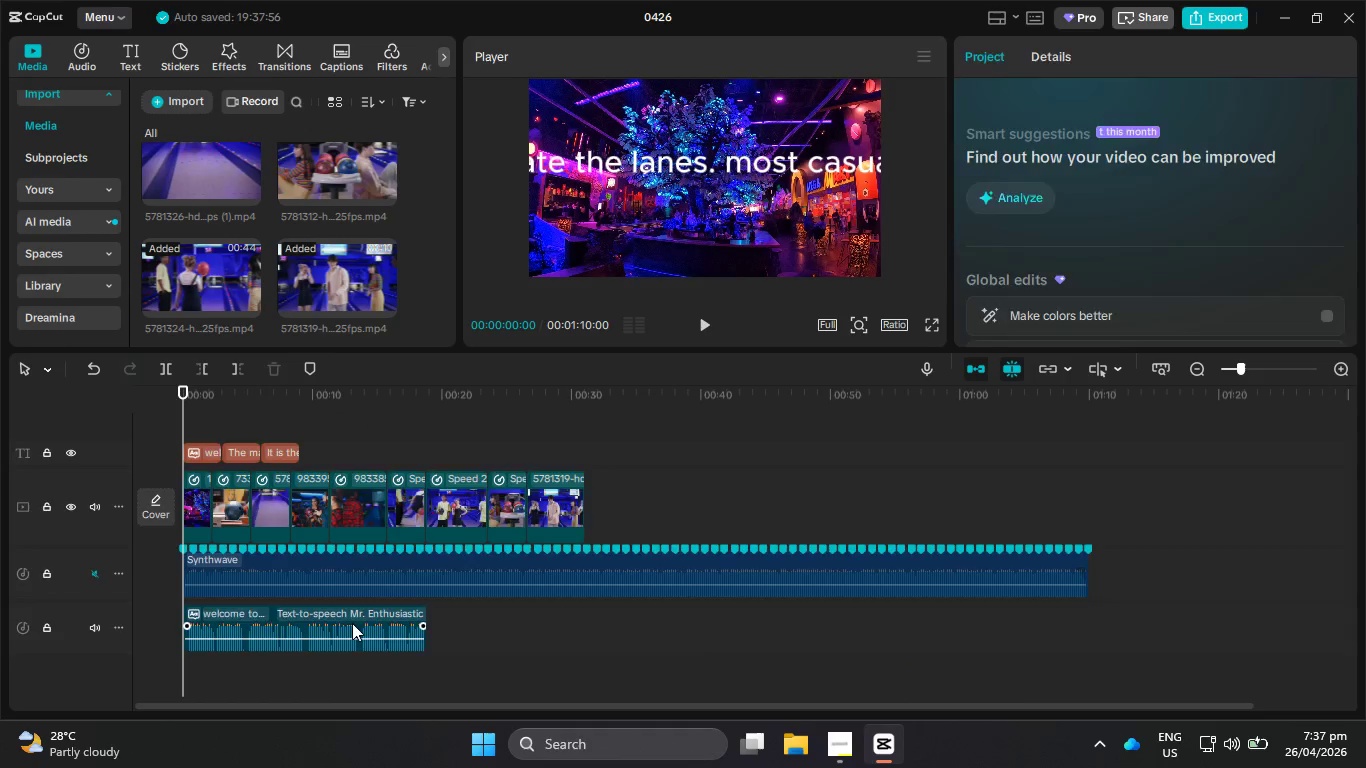 
key(Backspace)
 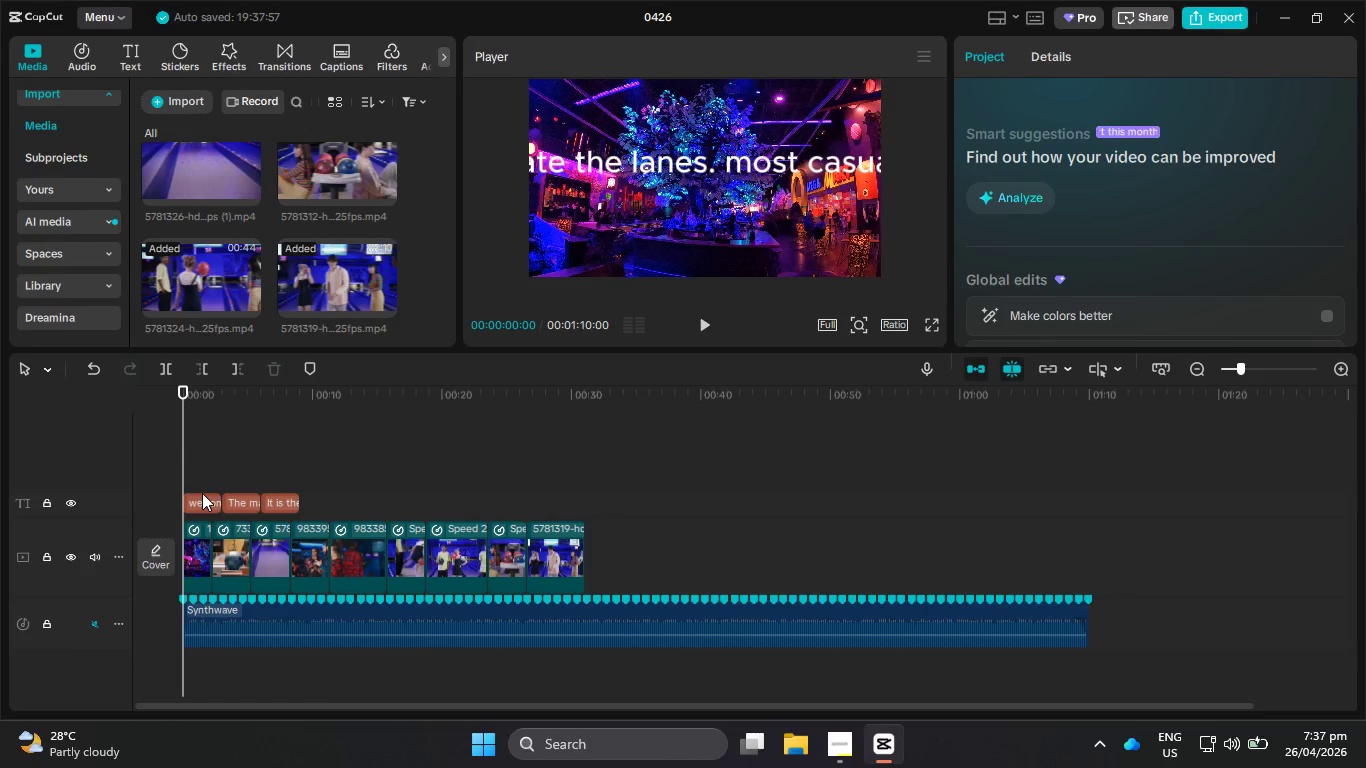 
left_click([201, 497])
 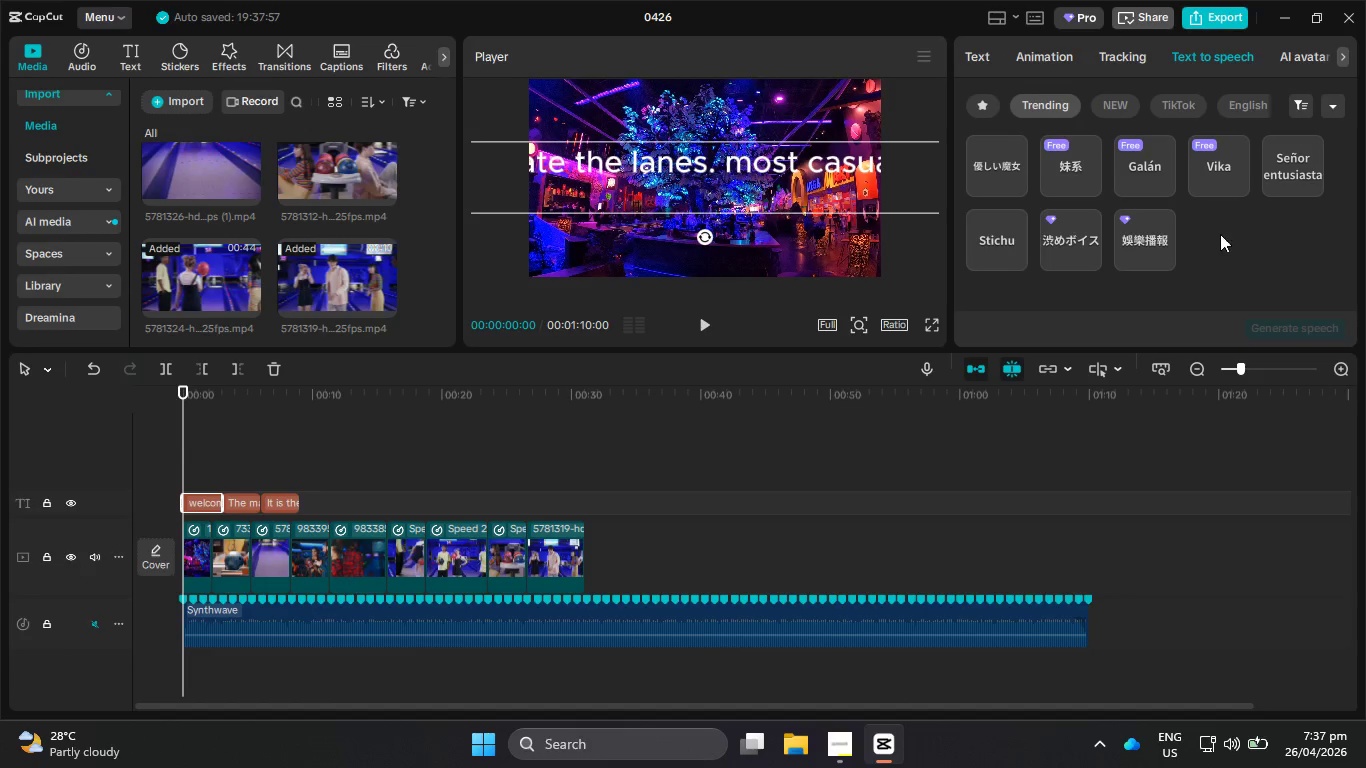 
left_click([1155, 244])
 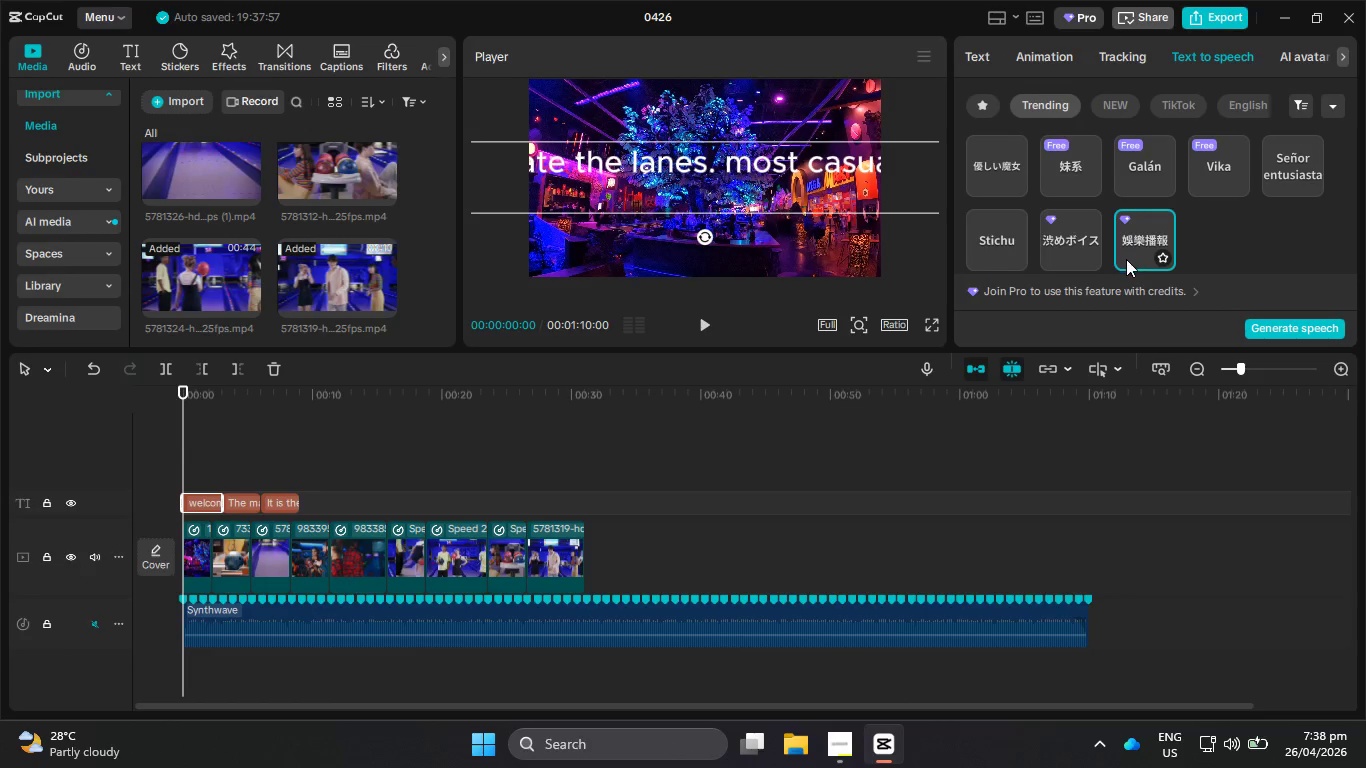 
scroll: coordinate [1215, 235], scroll_direction: none, amount: 0.0
 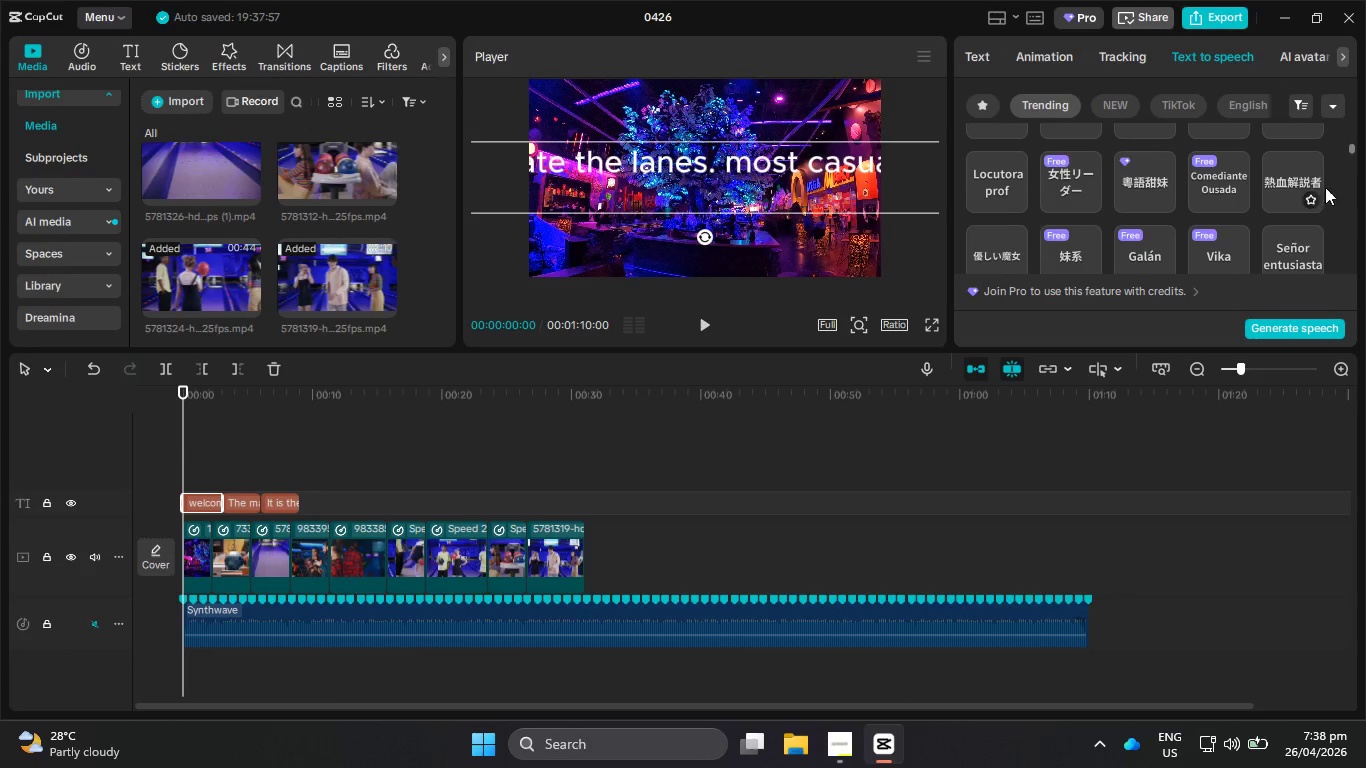 
left_click([1302, 177])
 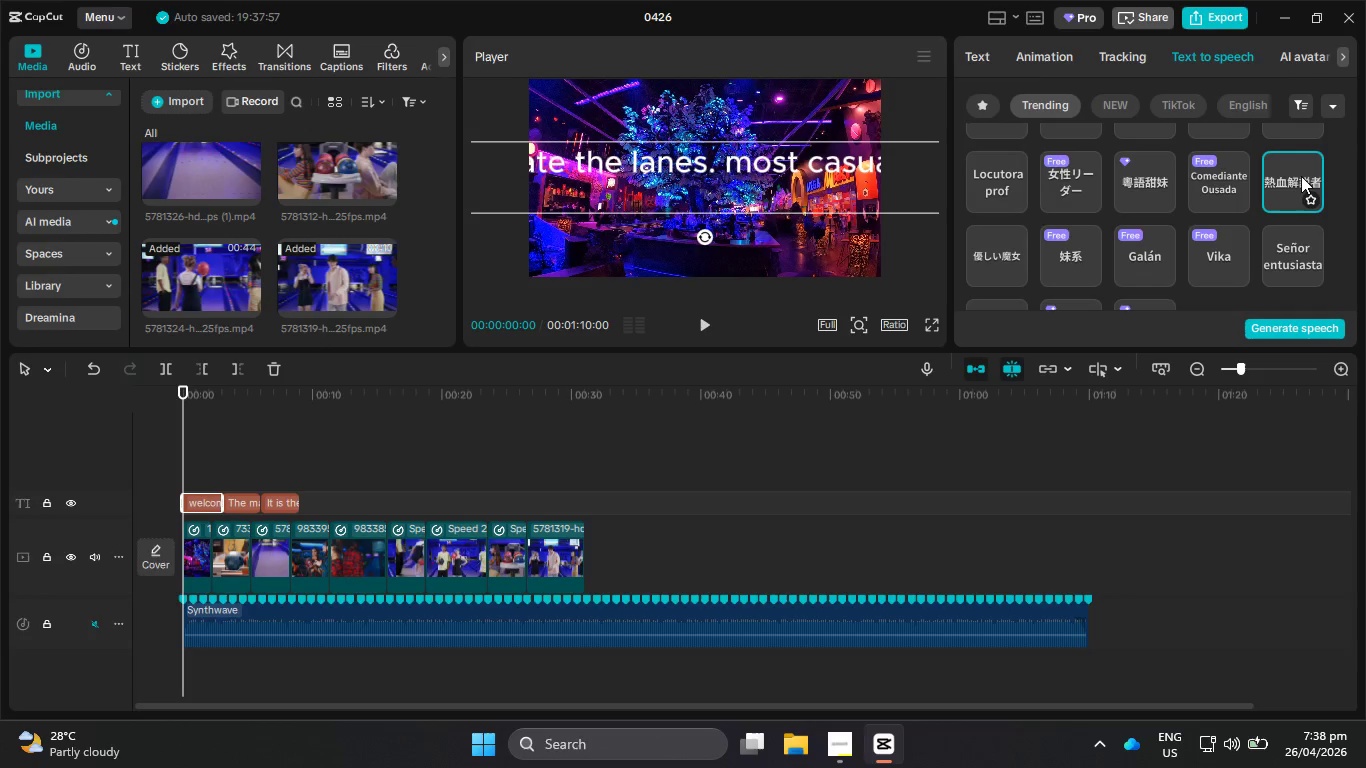 
scroll: coordinate [1274, 219], scroll_direction: up, amount: 1.0
 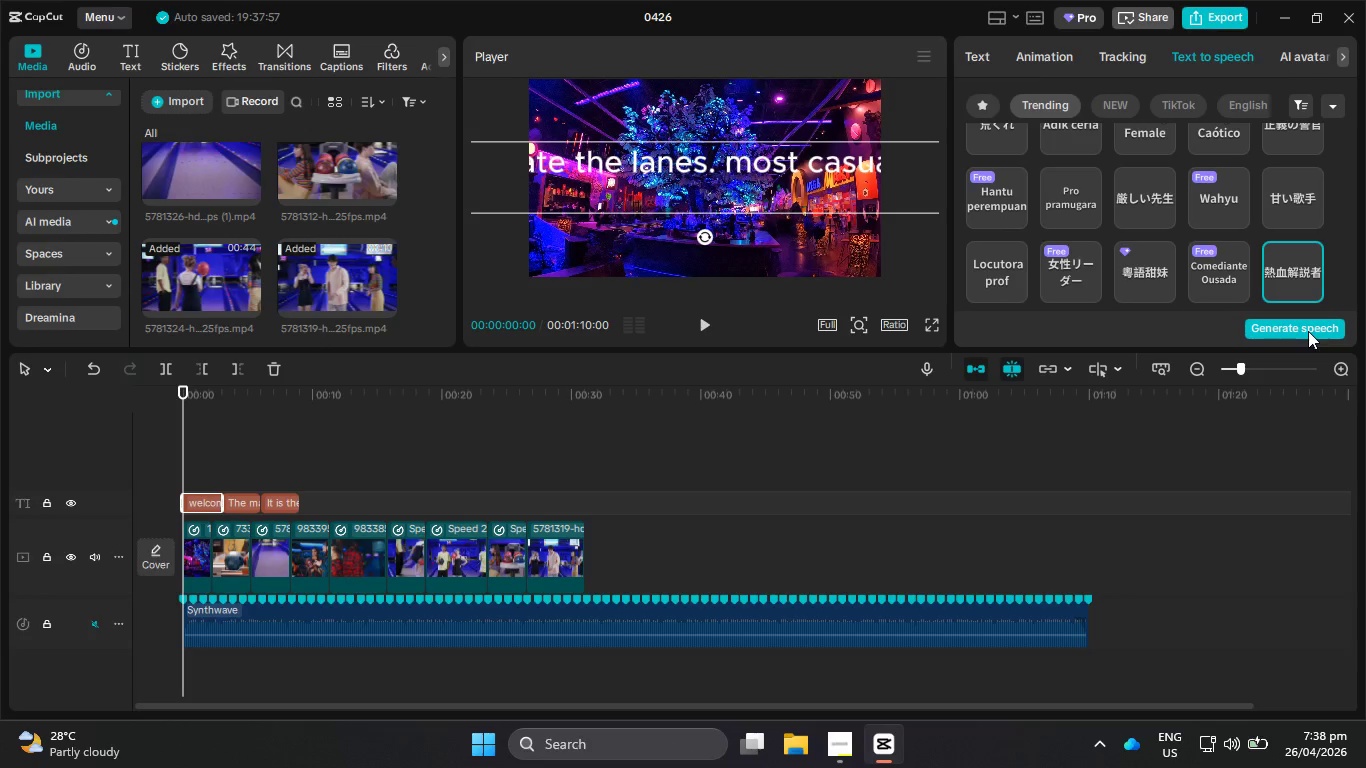 
left_click([1308, 331])
 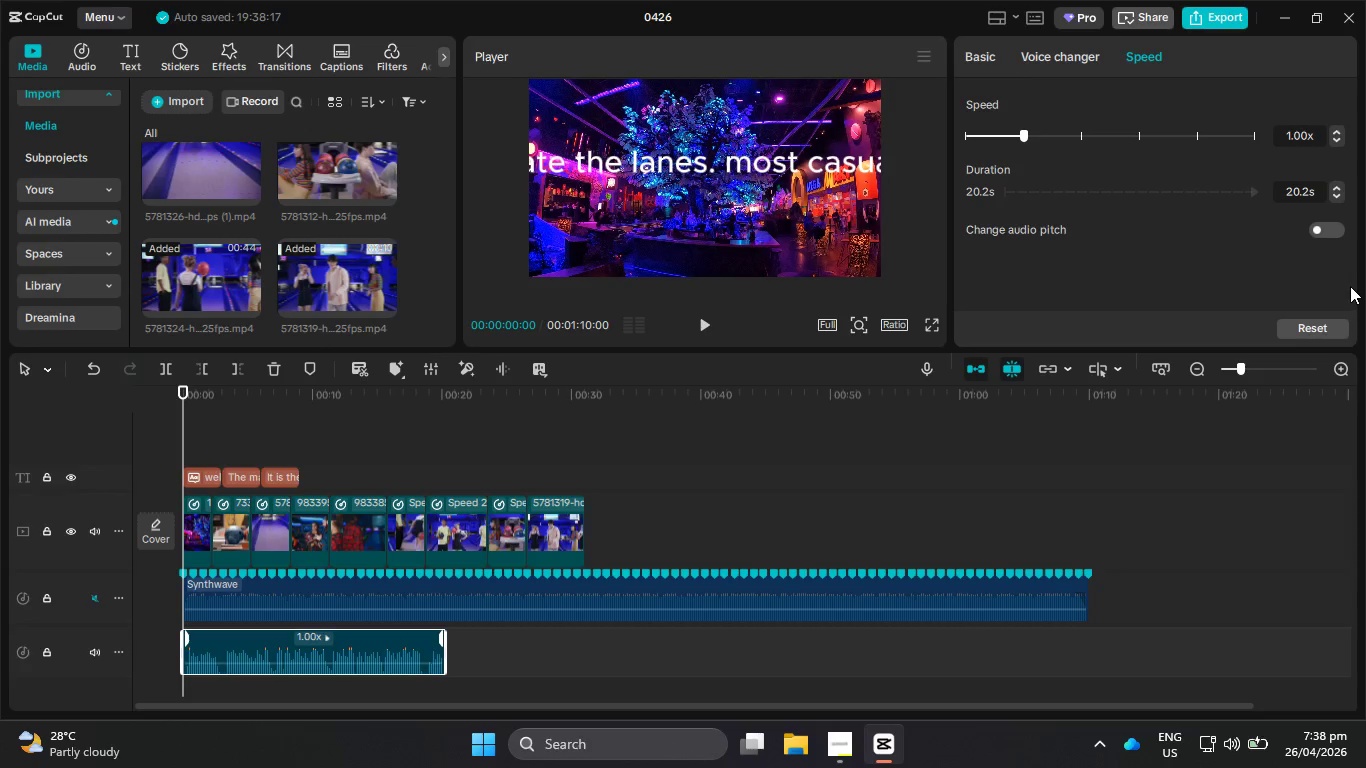 
wait(24.55)
 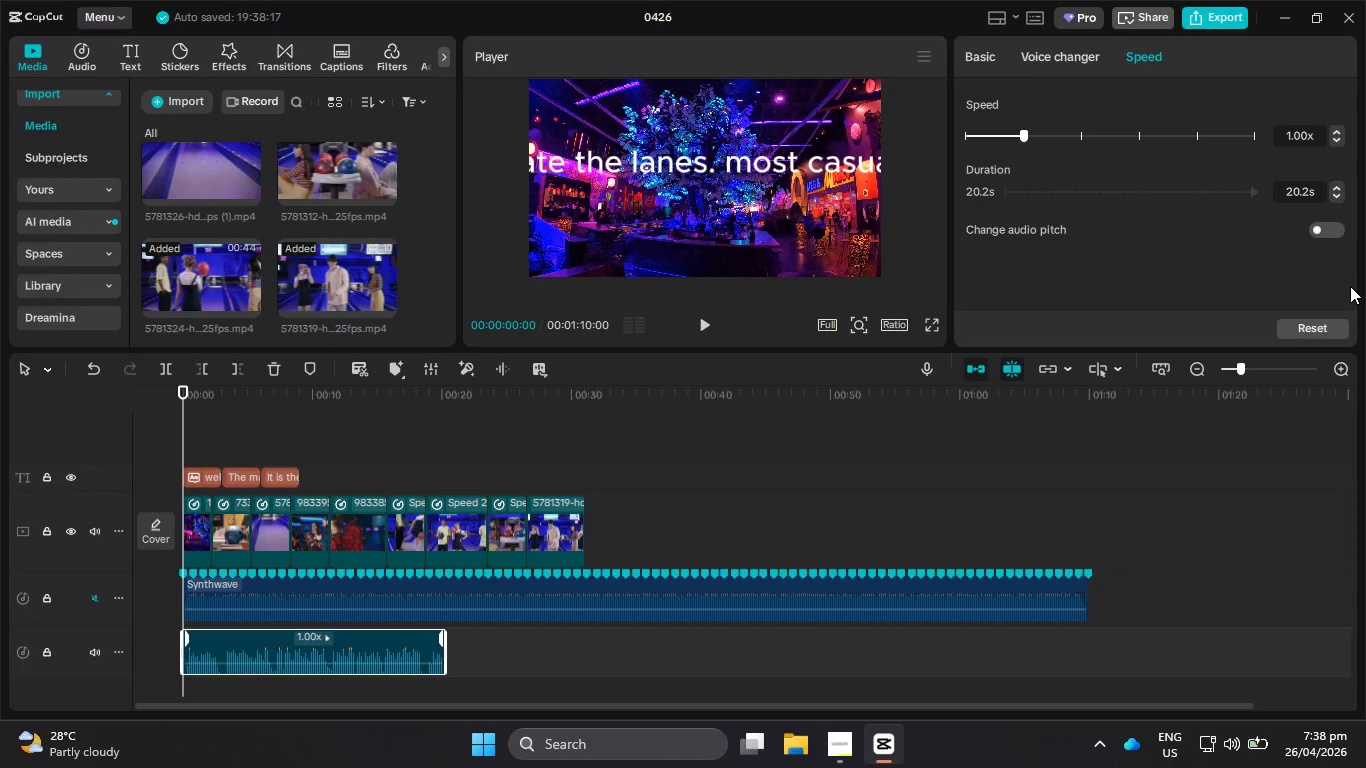 
left_click([253, 480])
 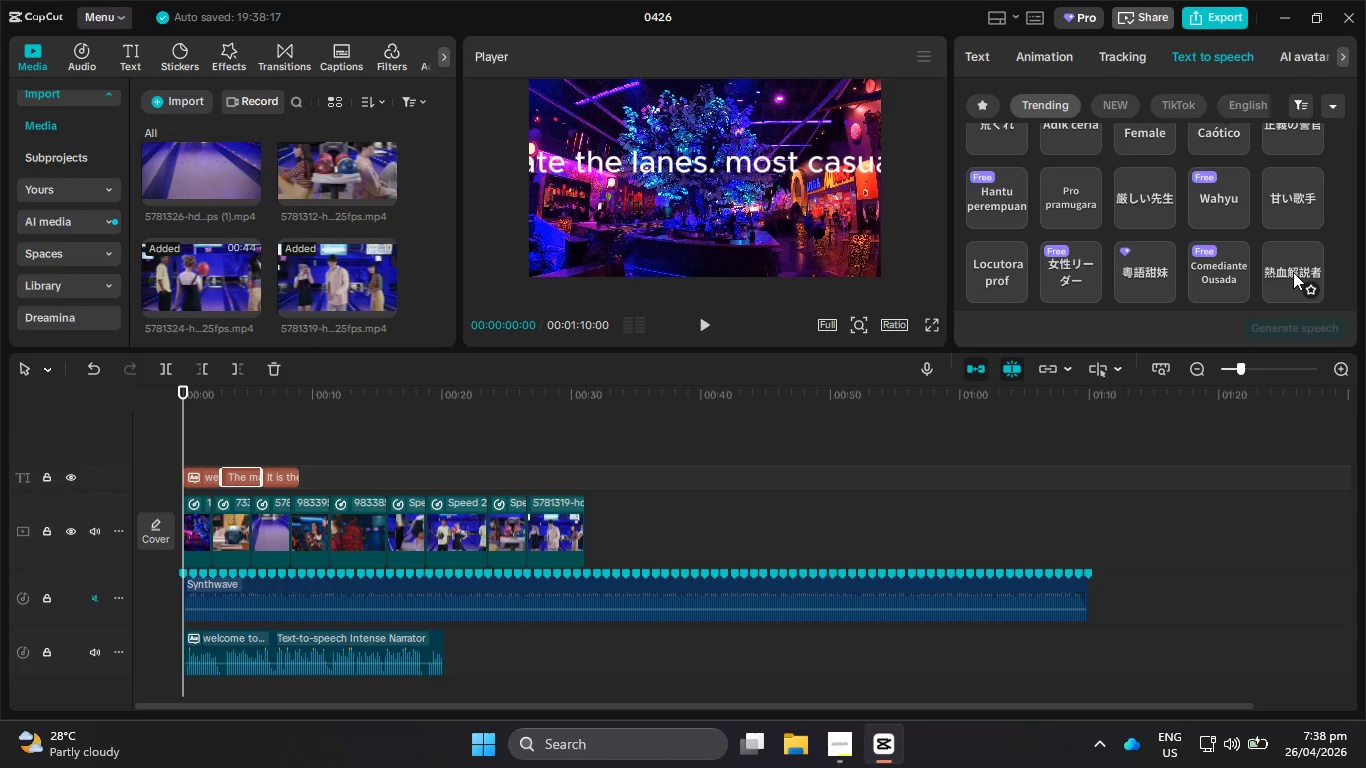 
left_click([1293, 272])
 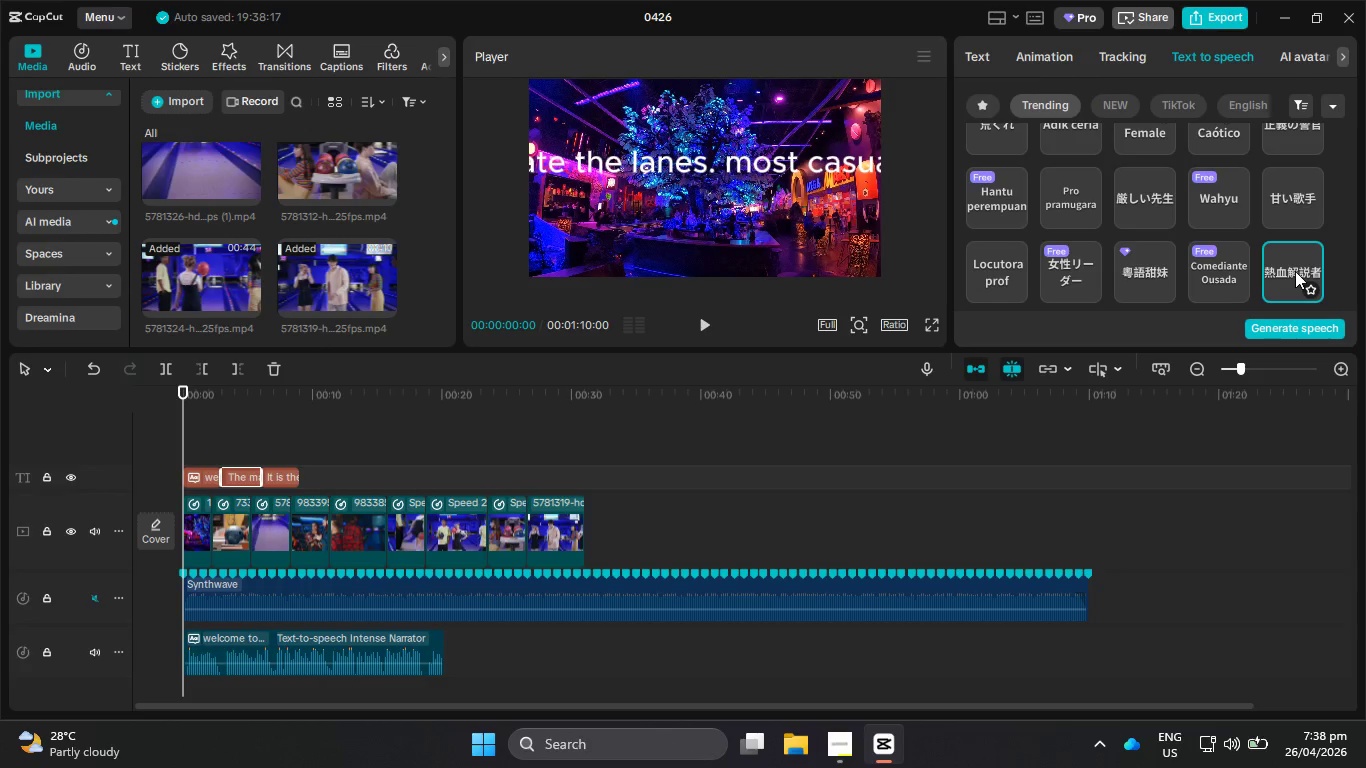 
left_click([1146, 206])
 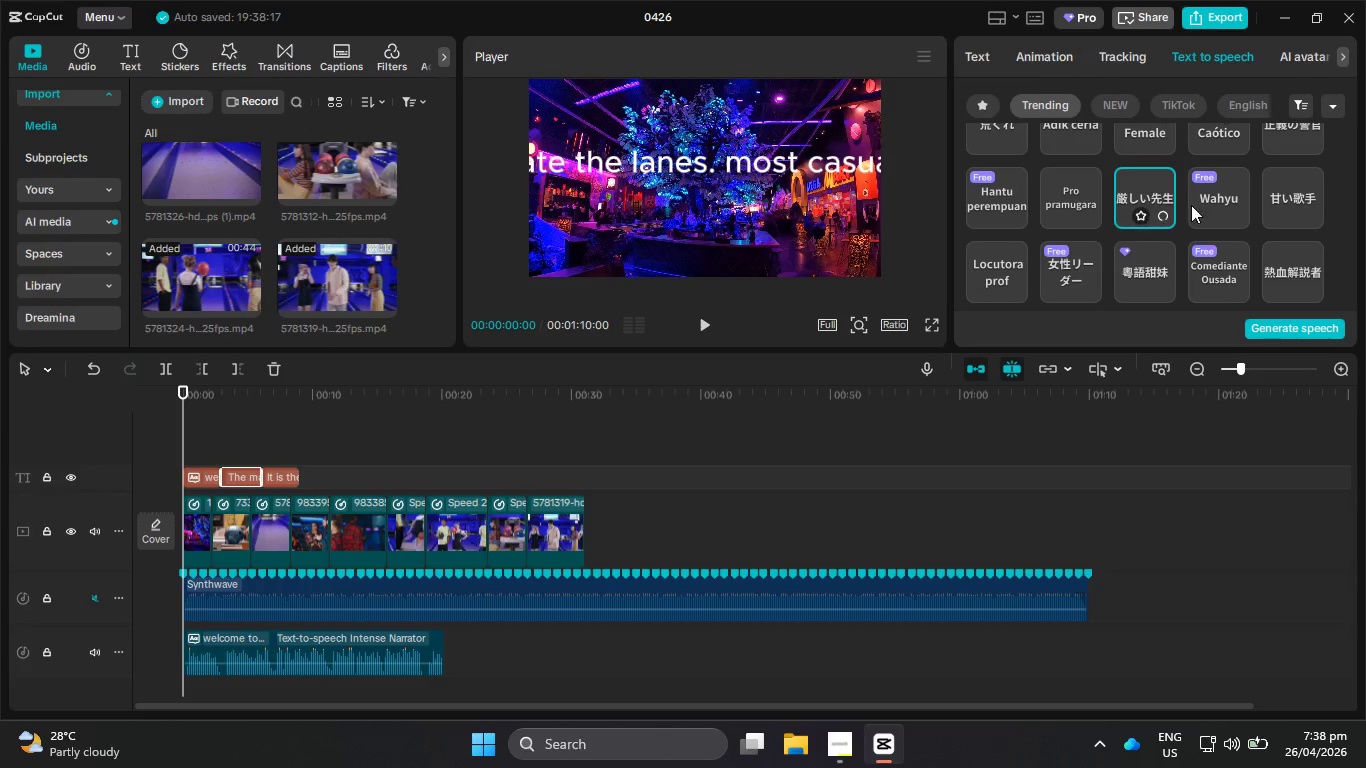 
left_click([1296, 182])
 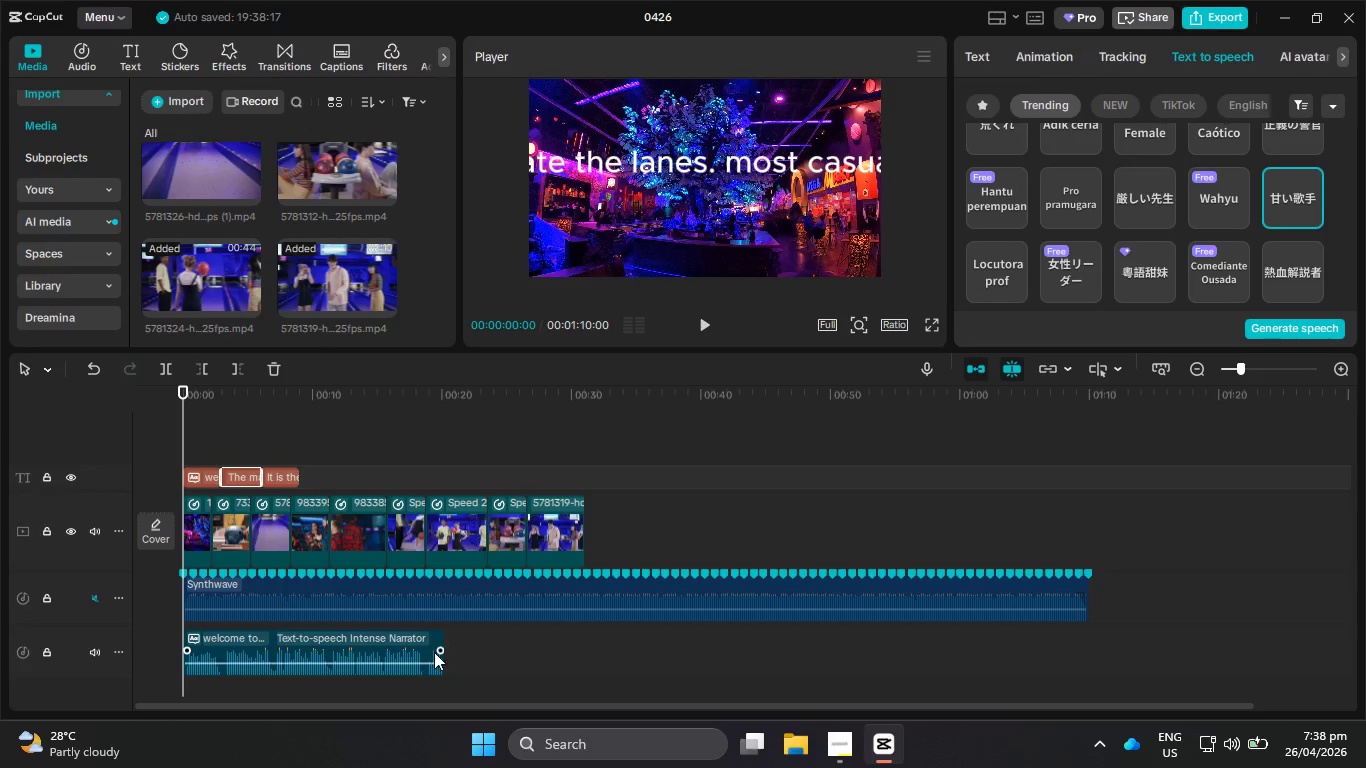 
left_click([412, 649])
 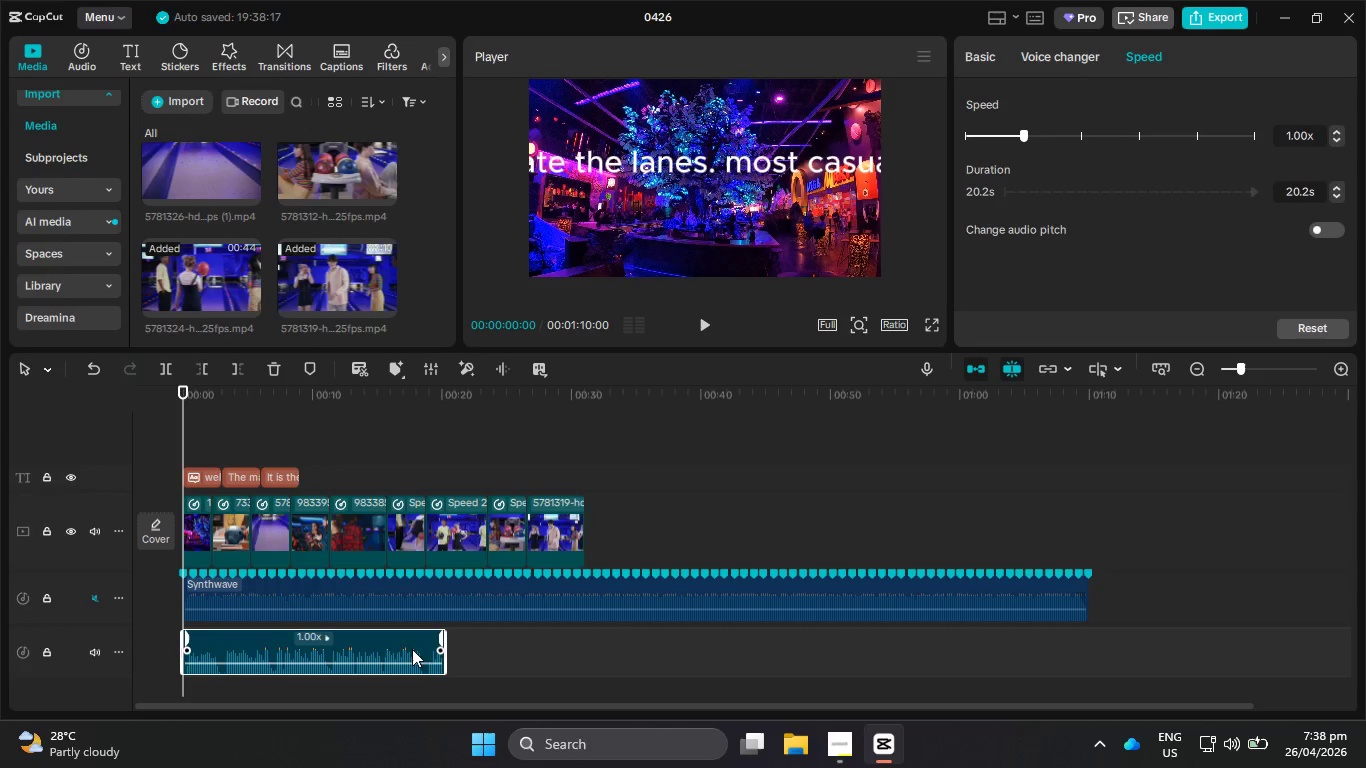 
key(Backspace)
 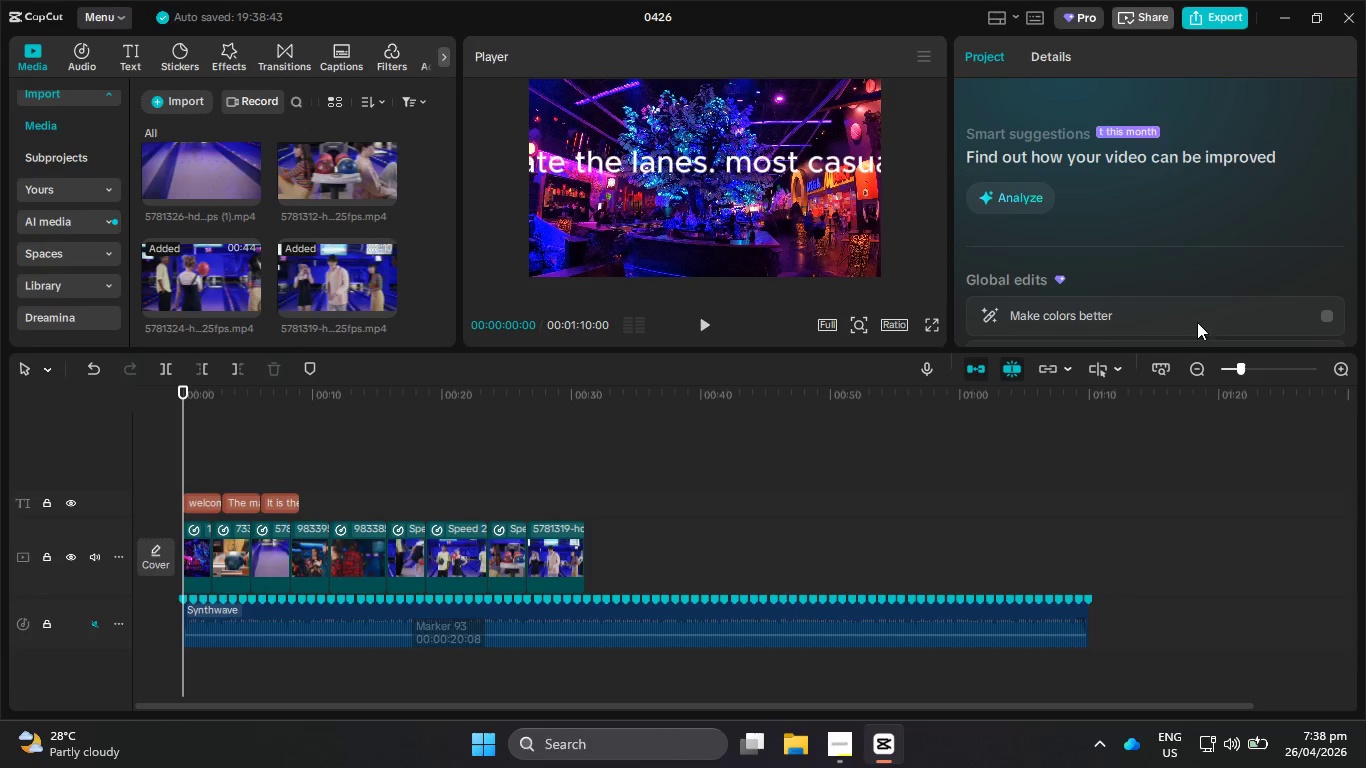 
wait(7.26)
 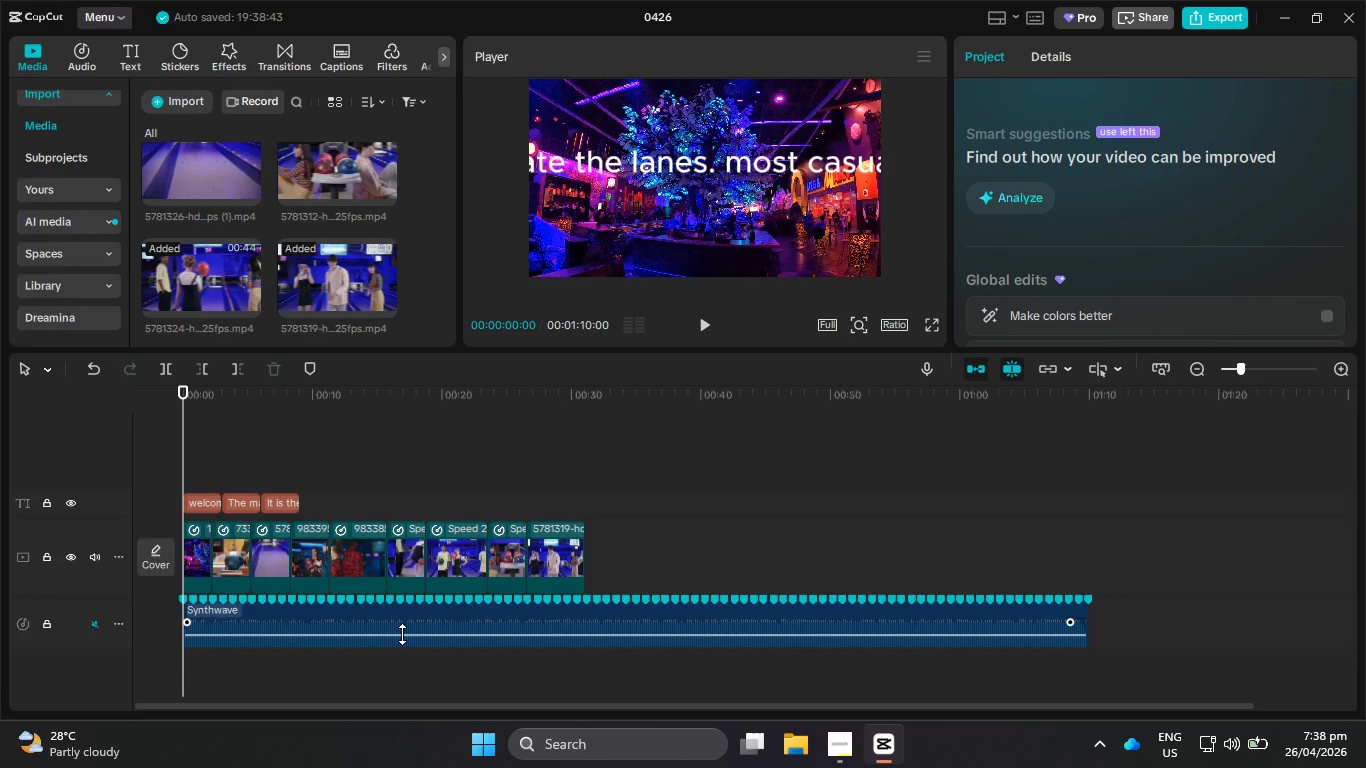 
mouse_move([1228, 748])
 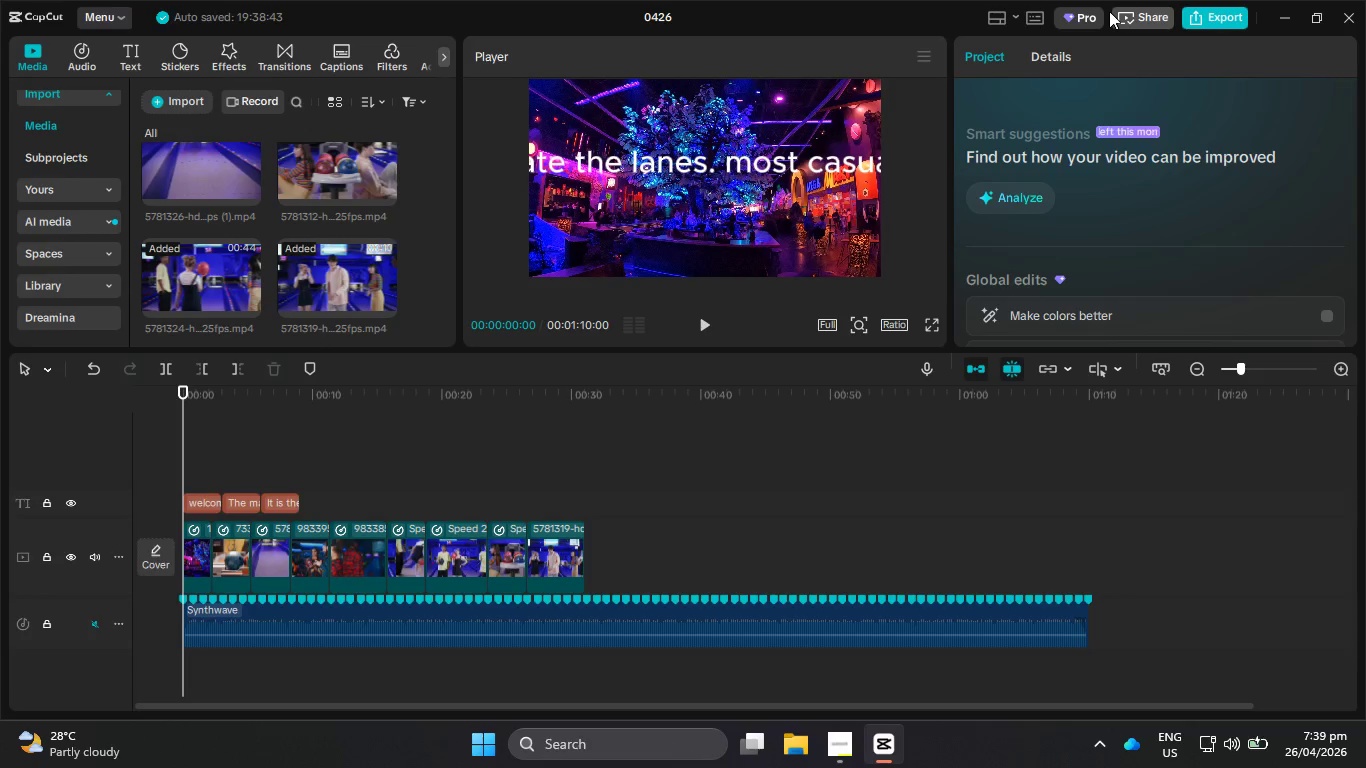 
wait(41.98)
 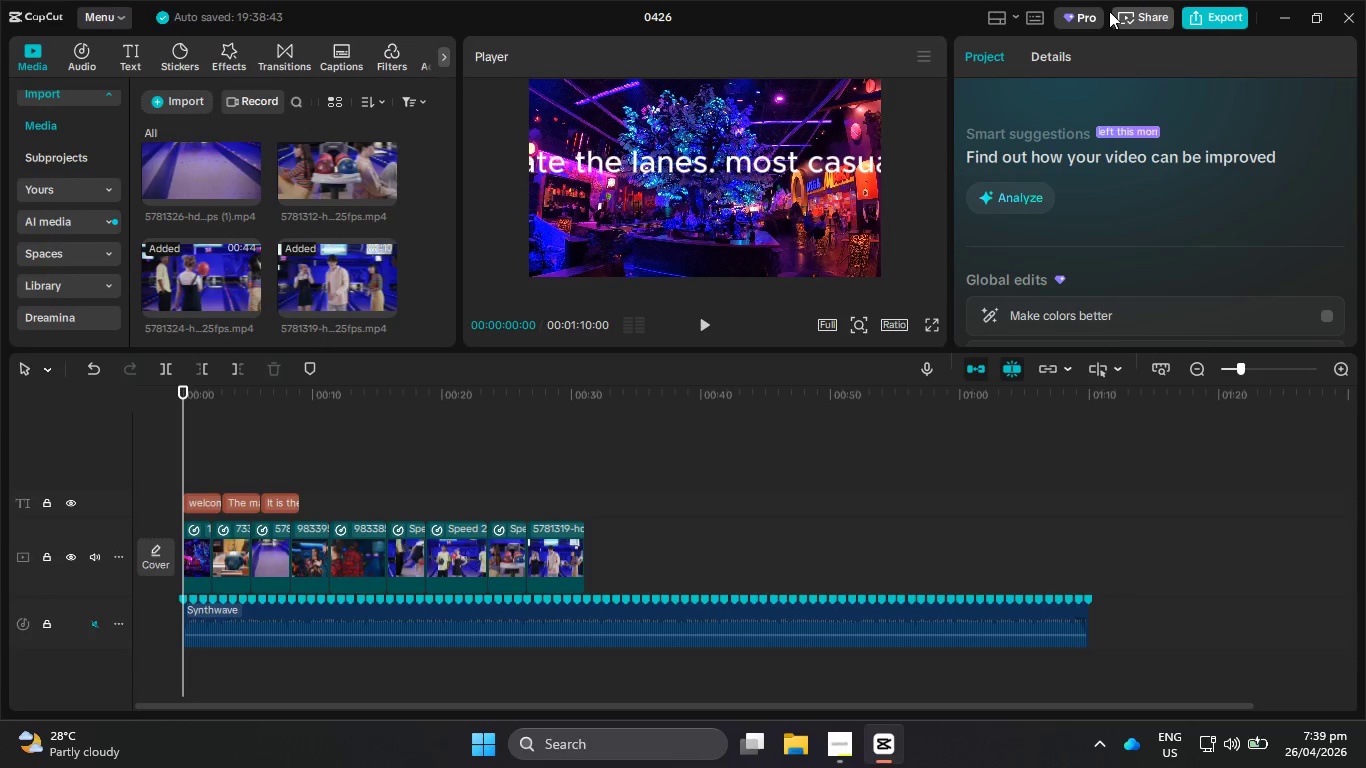 
scroll: coordinate [850, 6], scroll_direction: down, amount: 1.0
 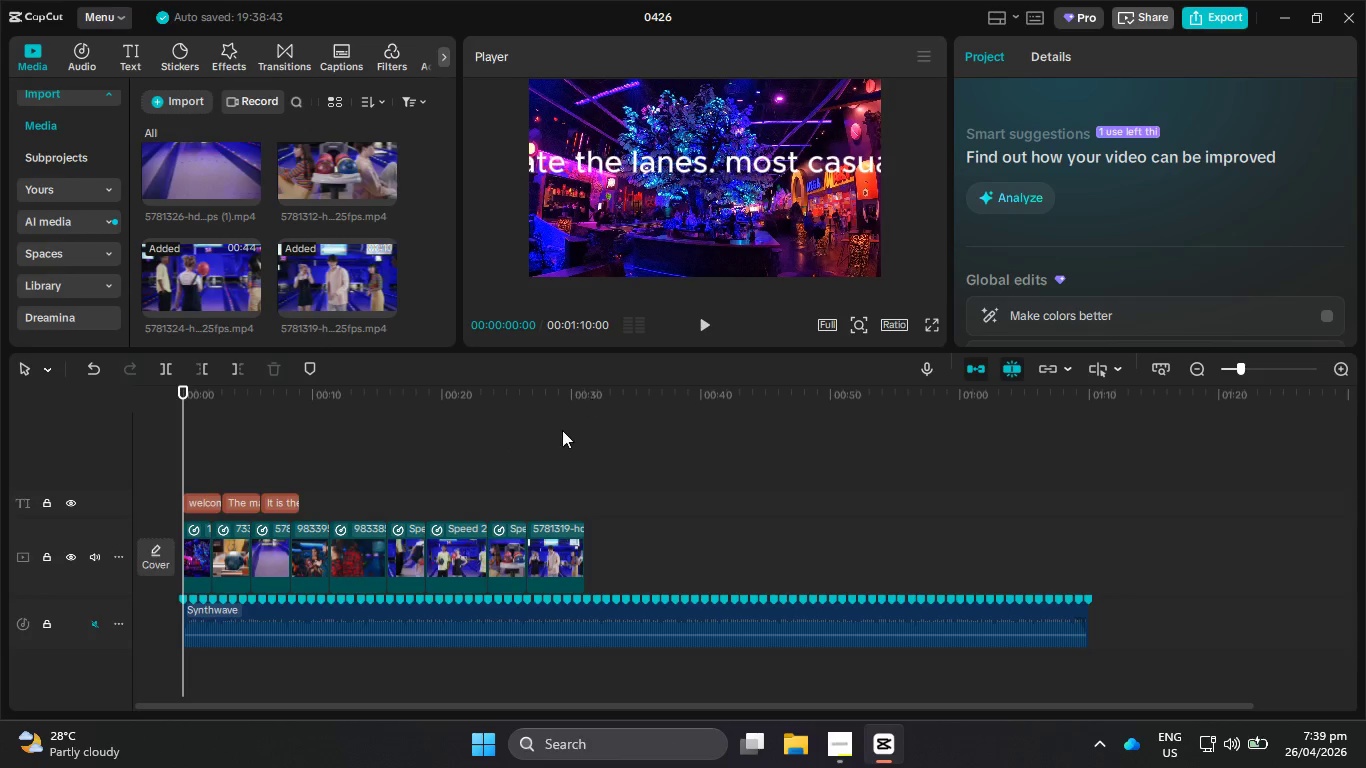 
wait(12.28)
 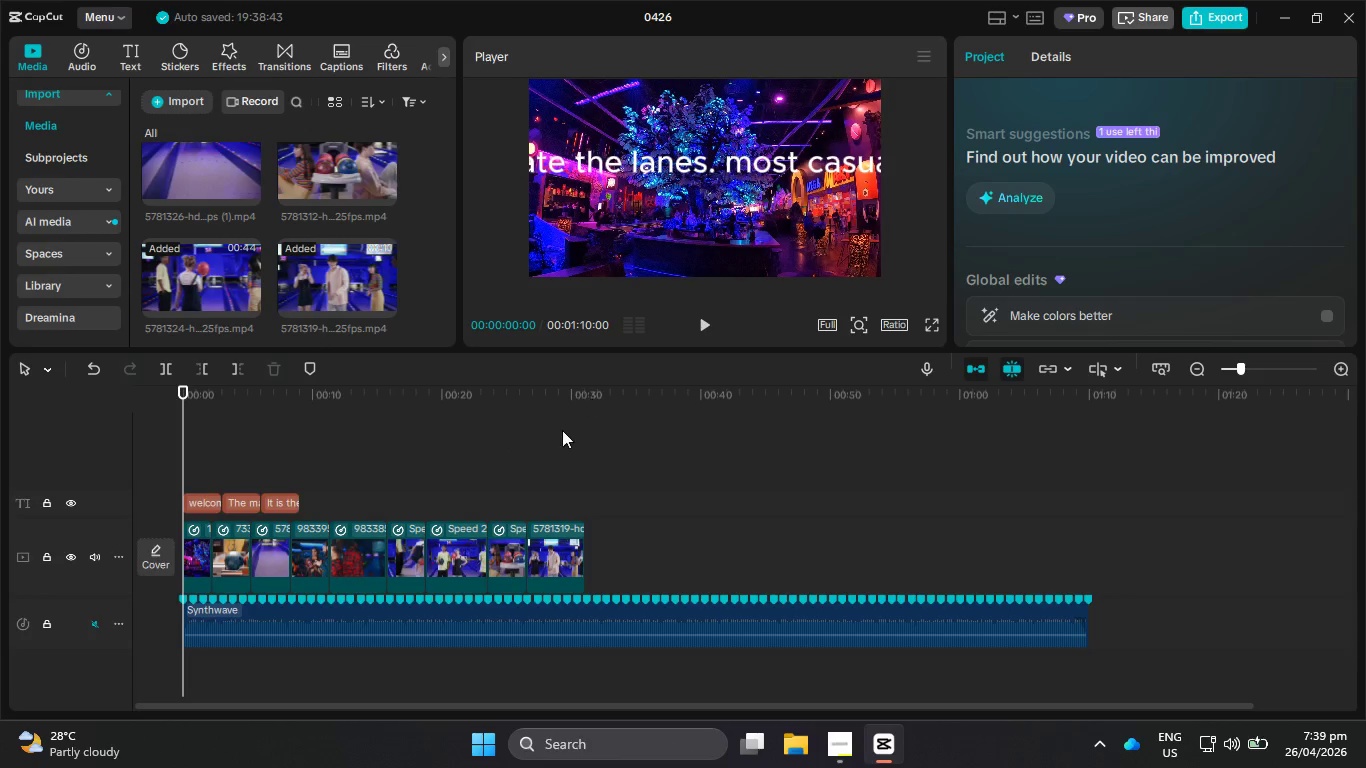 
mouse_move([474, 621])
 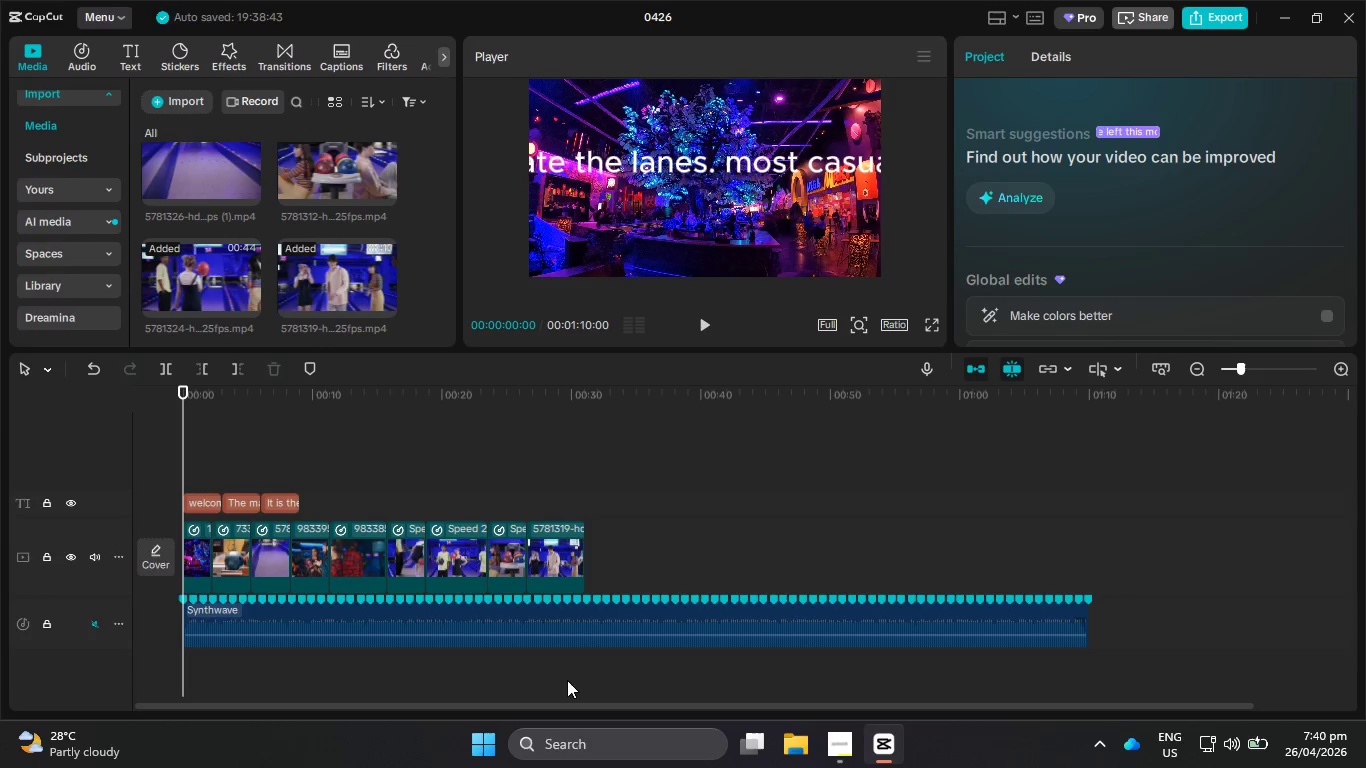 
wait(31.64)
 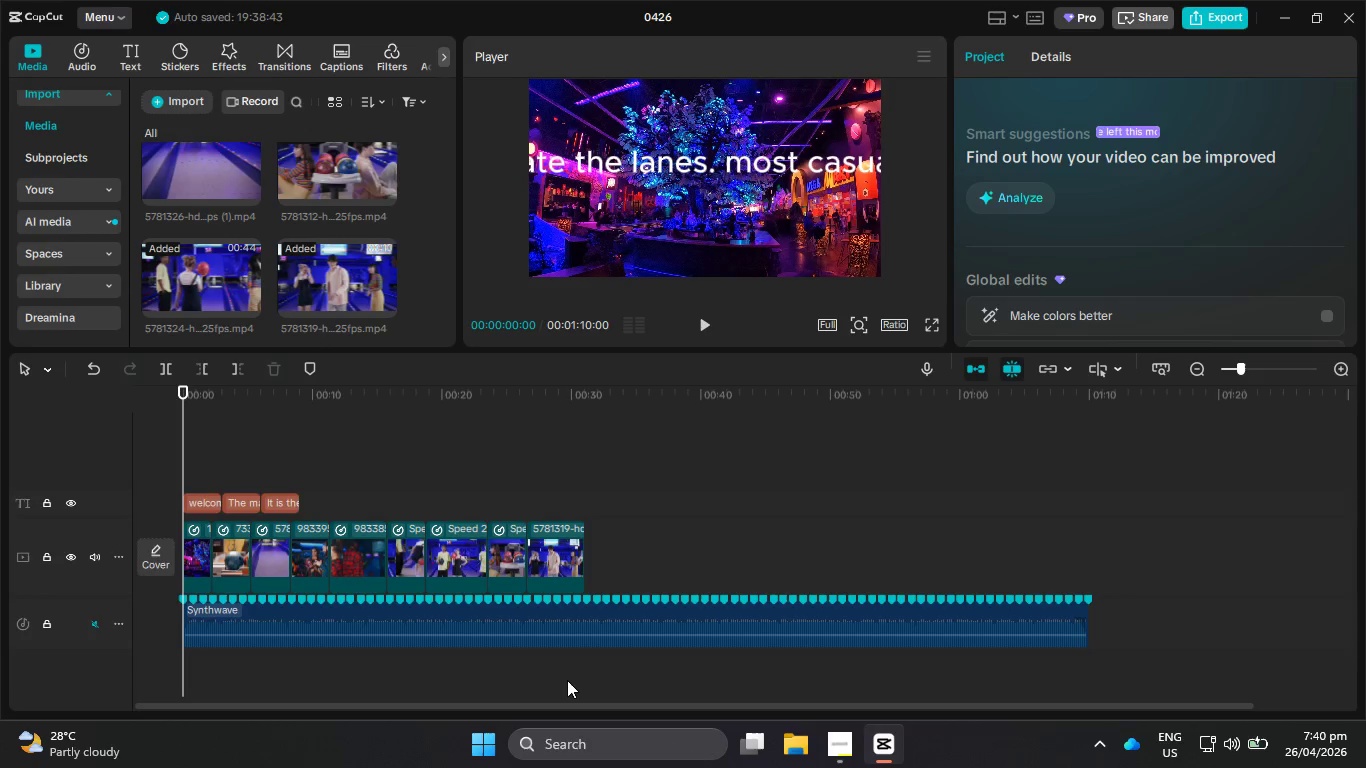 
scroll: coordinate [1049, 43], scroll_direction: down, amount: 4.0
 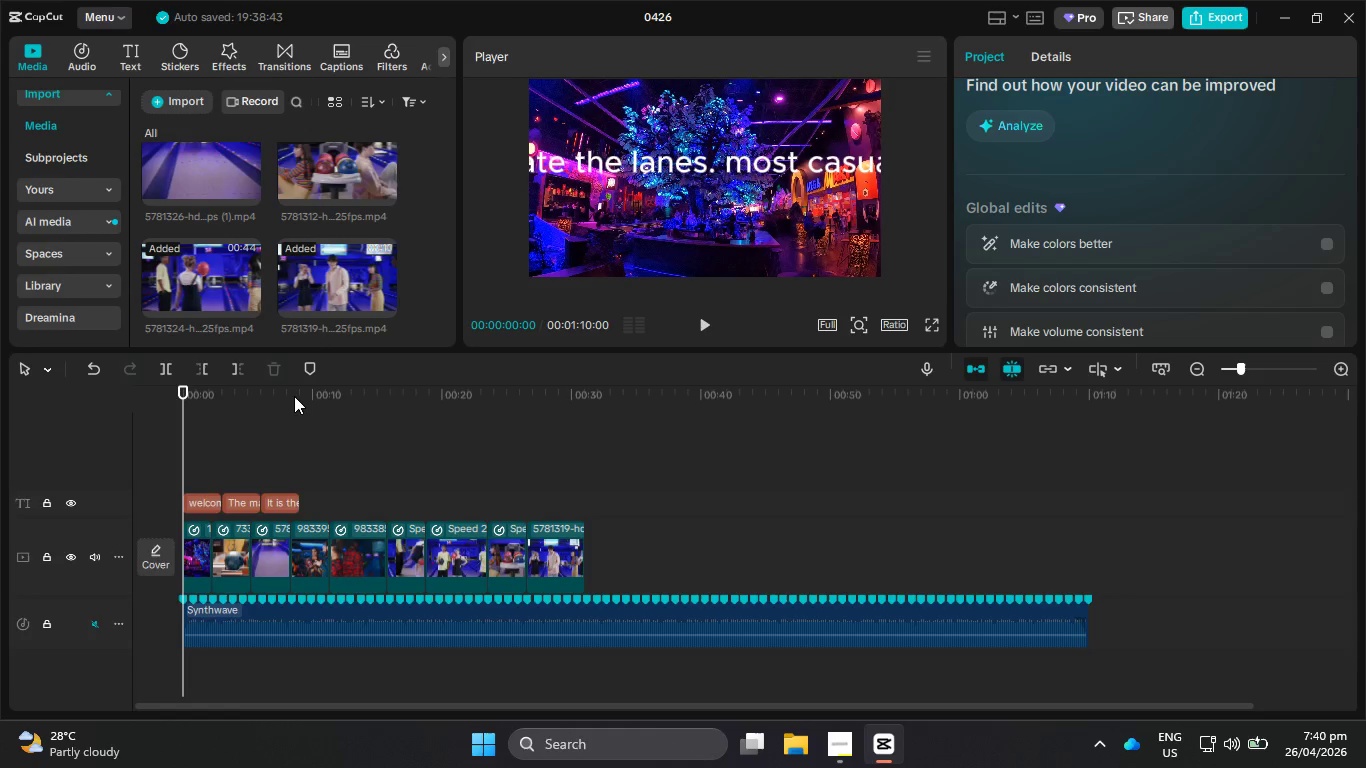 
wait(15.92)
 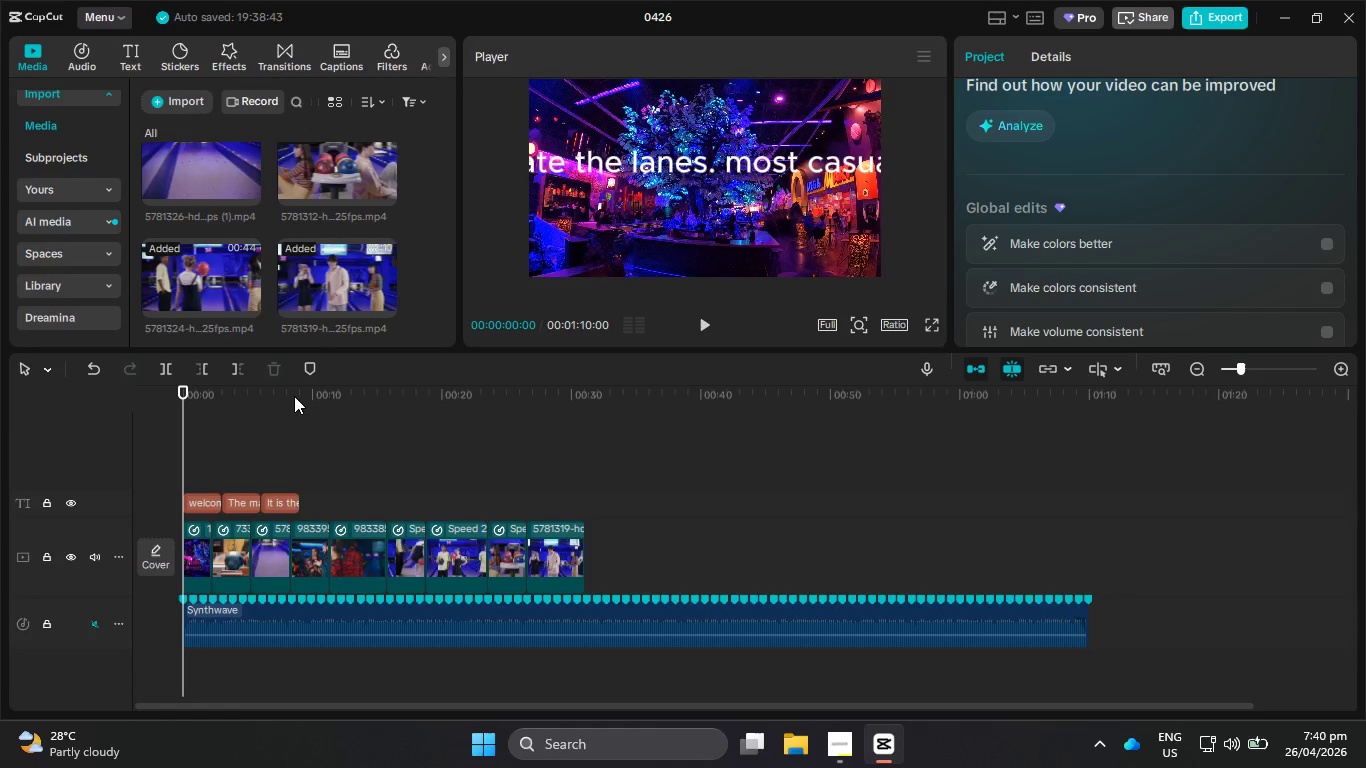 
mouse_move([217, 631])
 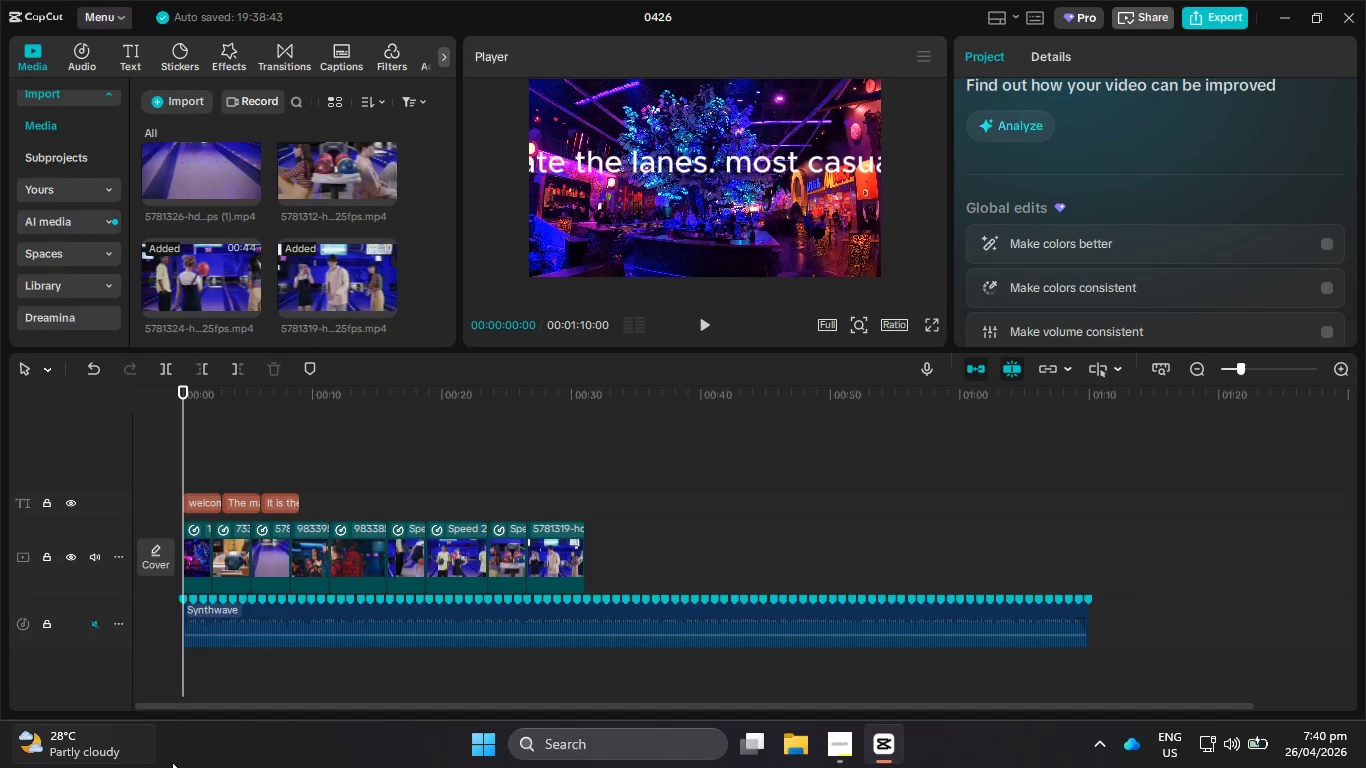 
mouse_move([322, 578])
 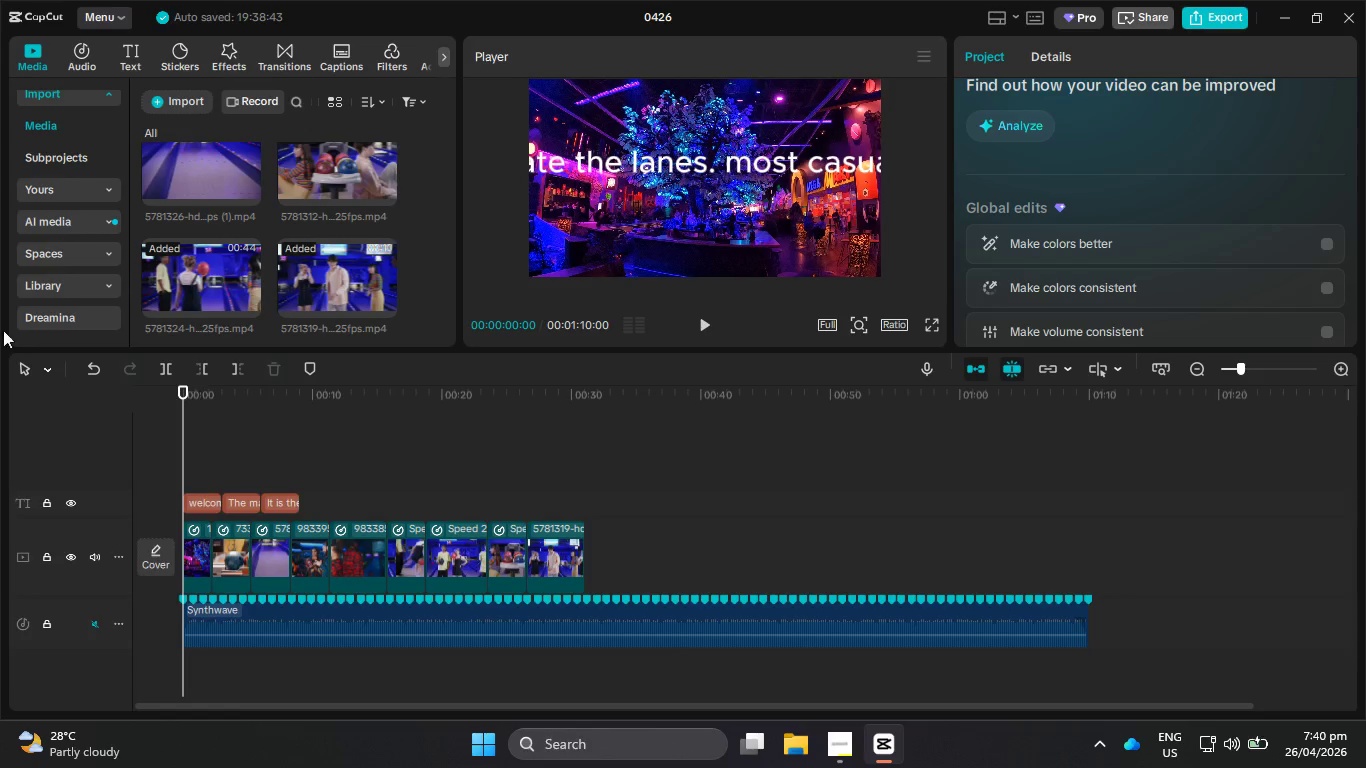 
scroll: coordinate [266, 189], scroll_direction: down, amount: 3.0
 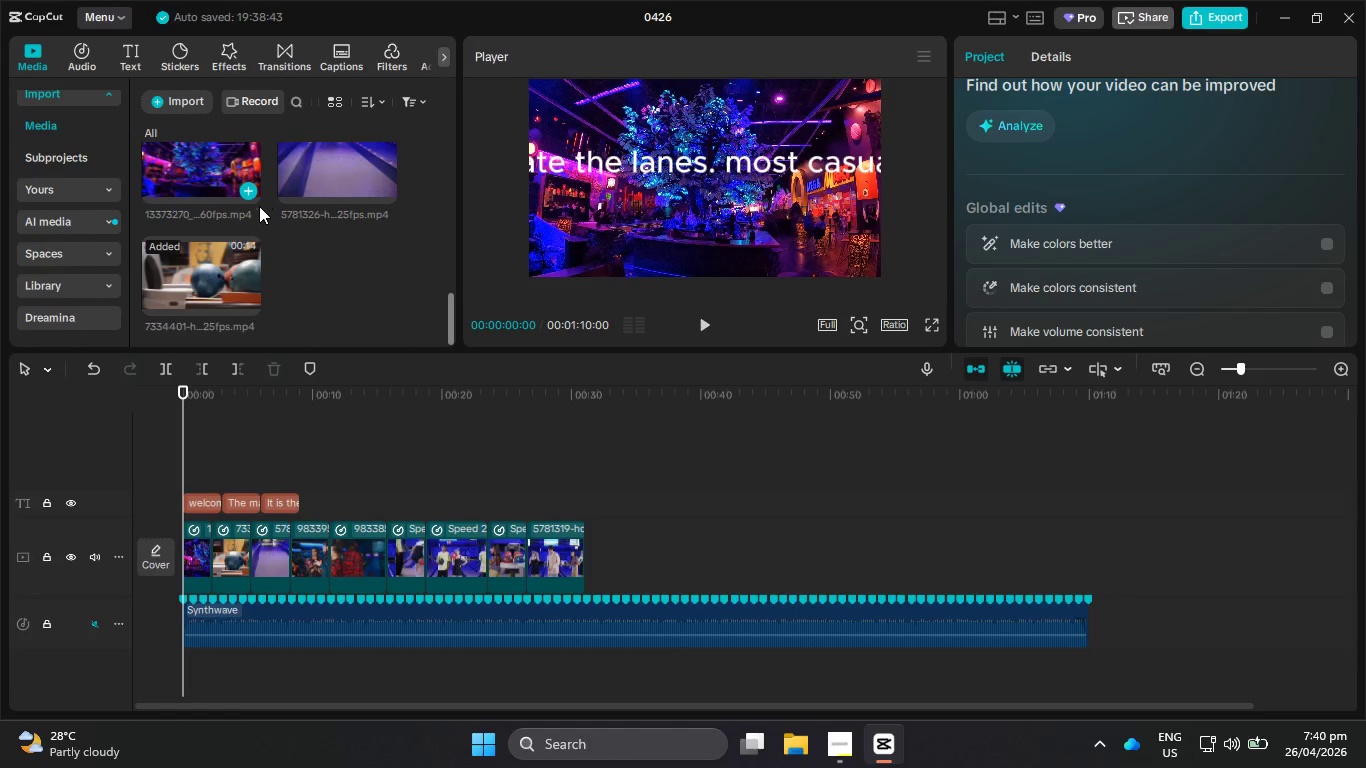 
scroll: coordinate [363, 251], scroll_direction: up, amount: 7.0
 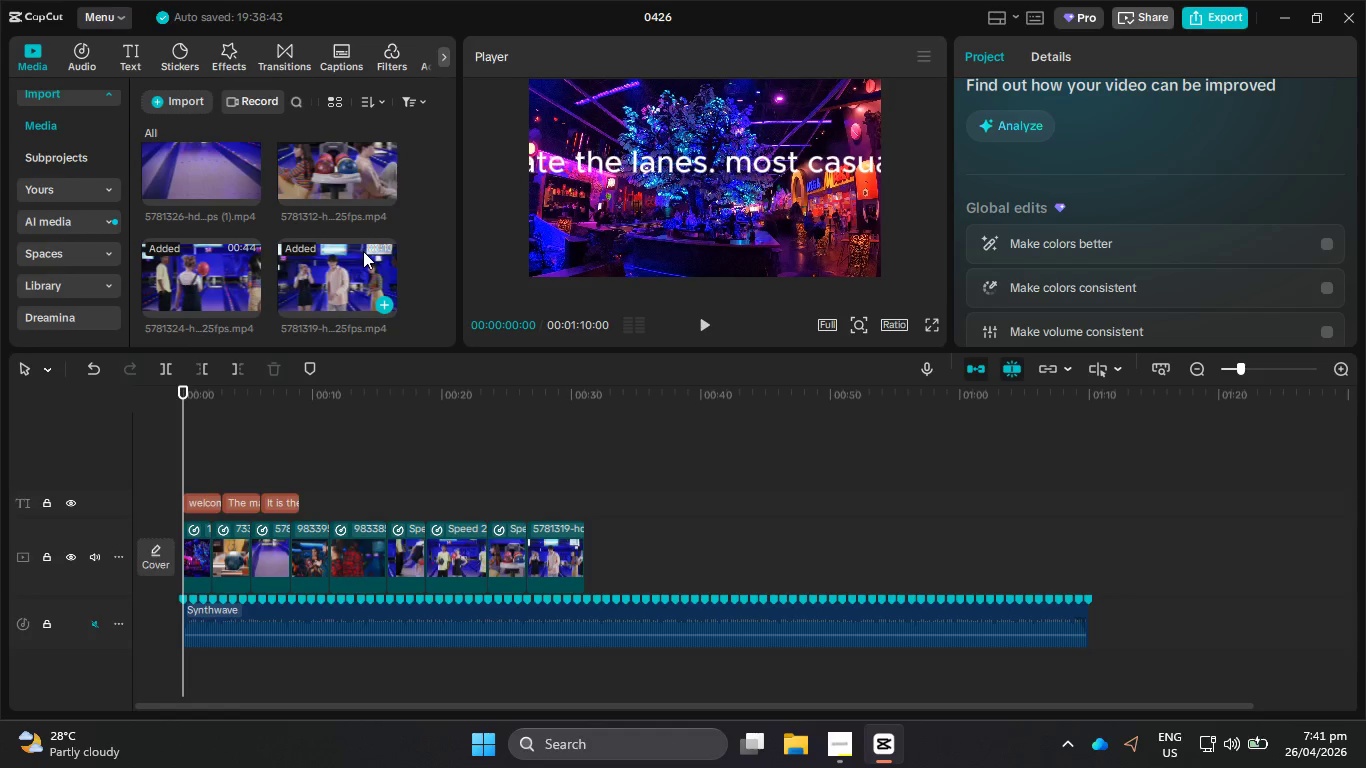 
wait(9.8)
 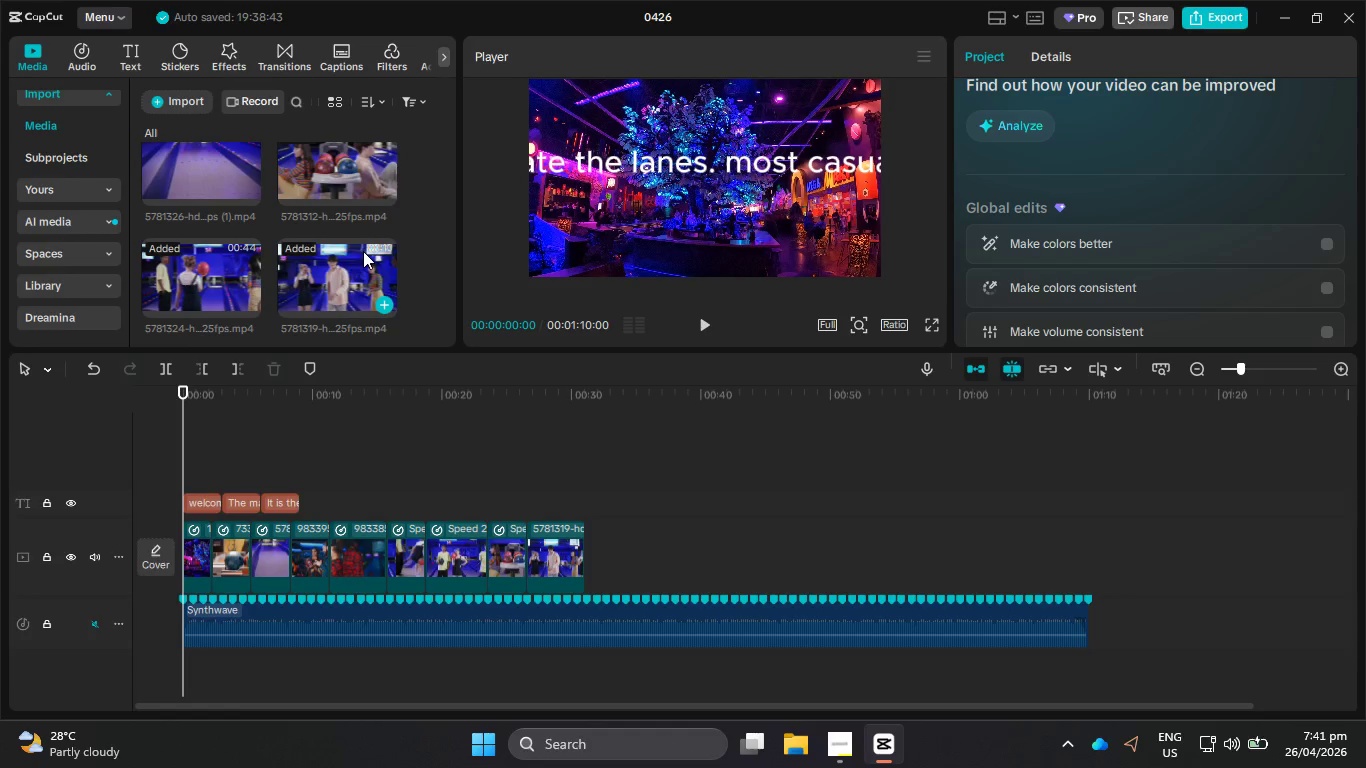 
mouse_move([343, 259])
 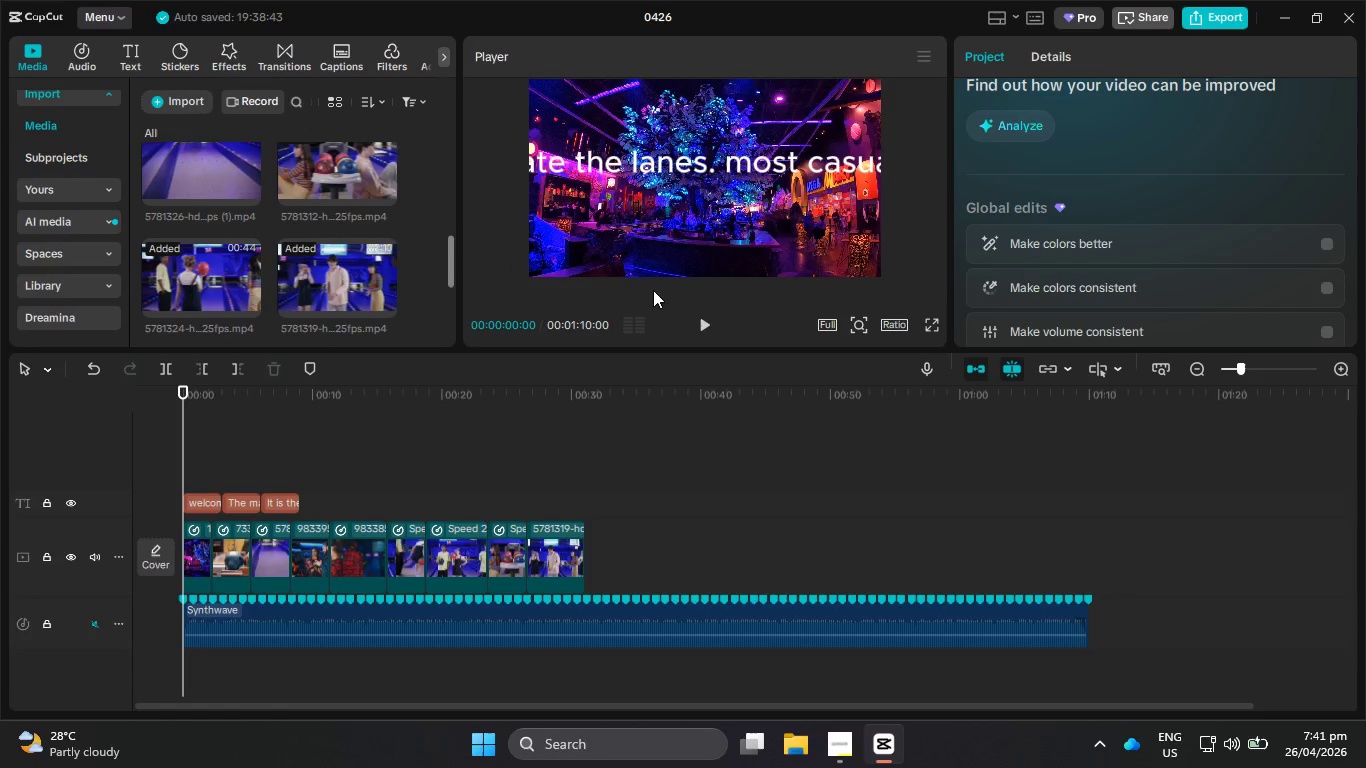 
left_click([703, 322])
 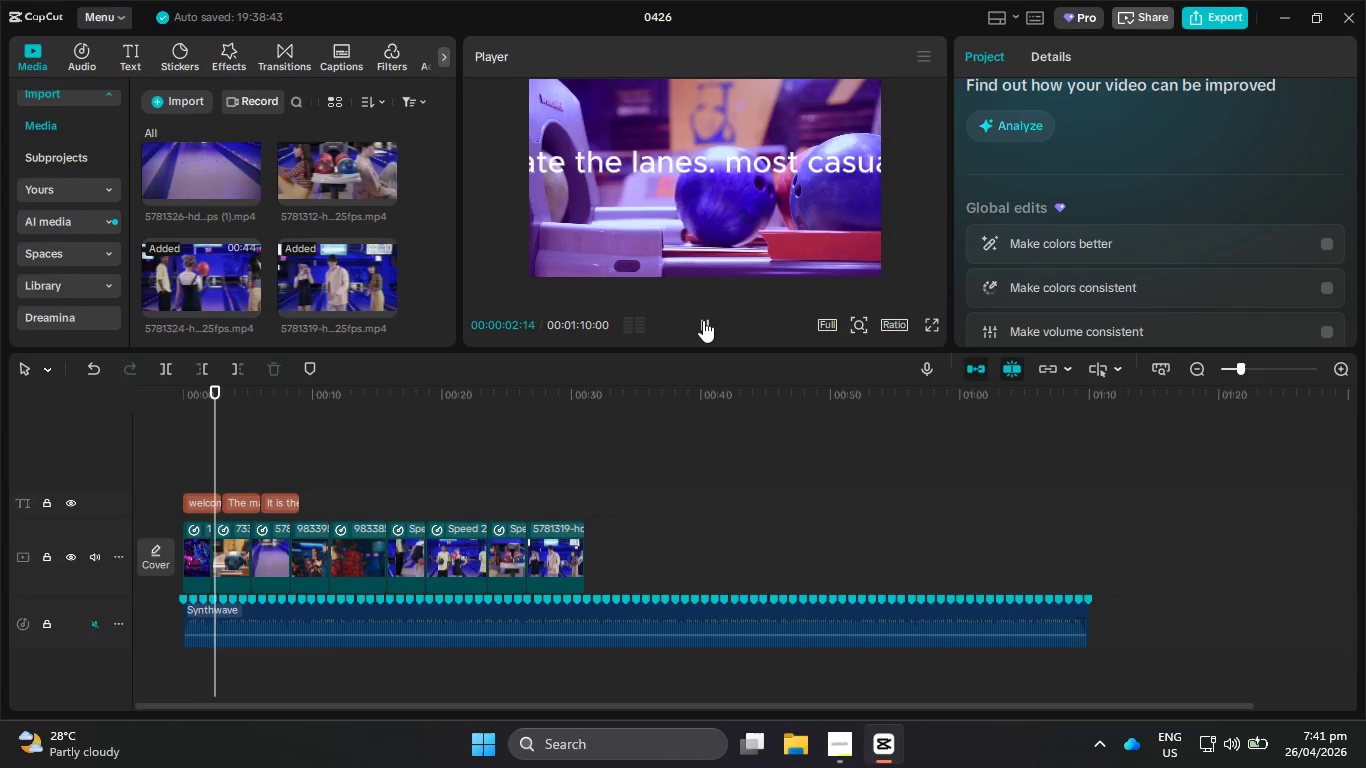 
left_click([703, 320])
 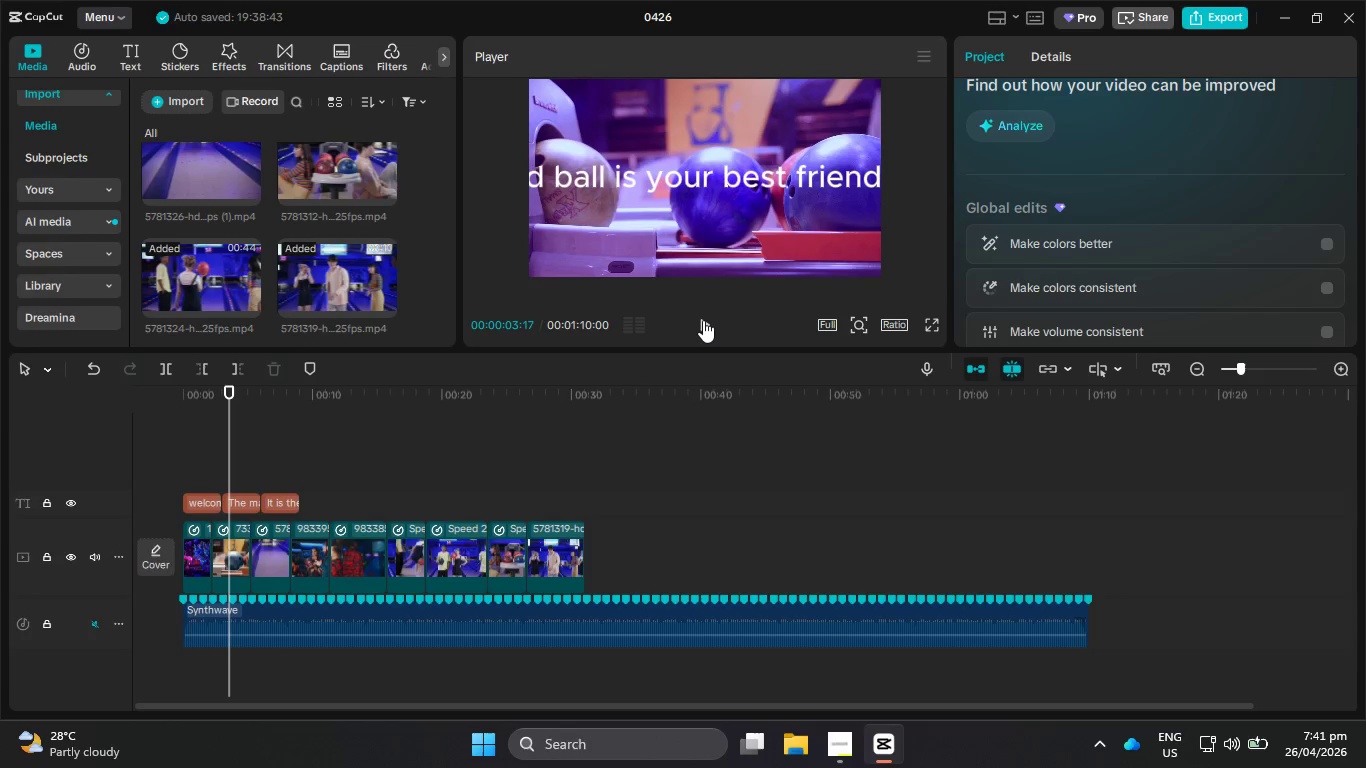 
left_click([703, 320])
 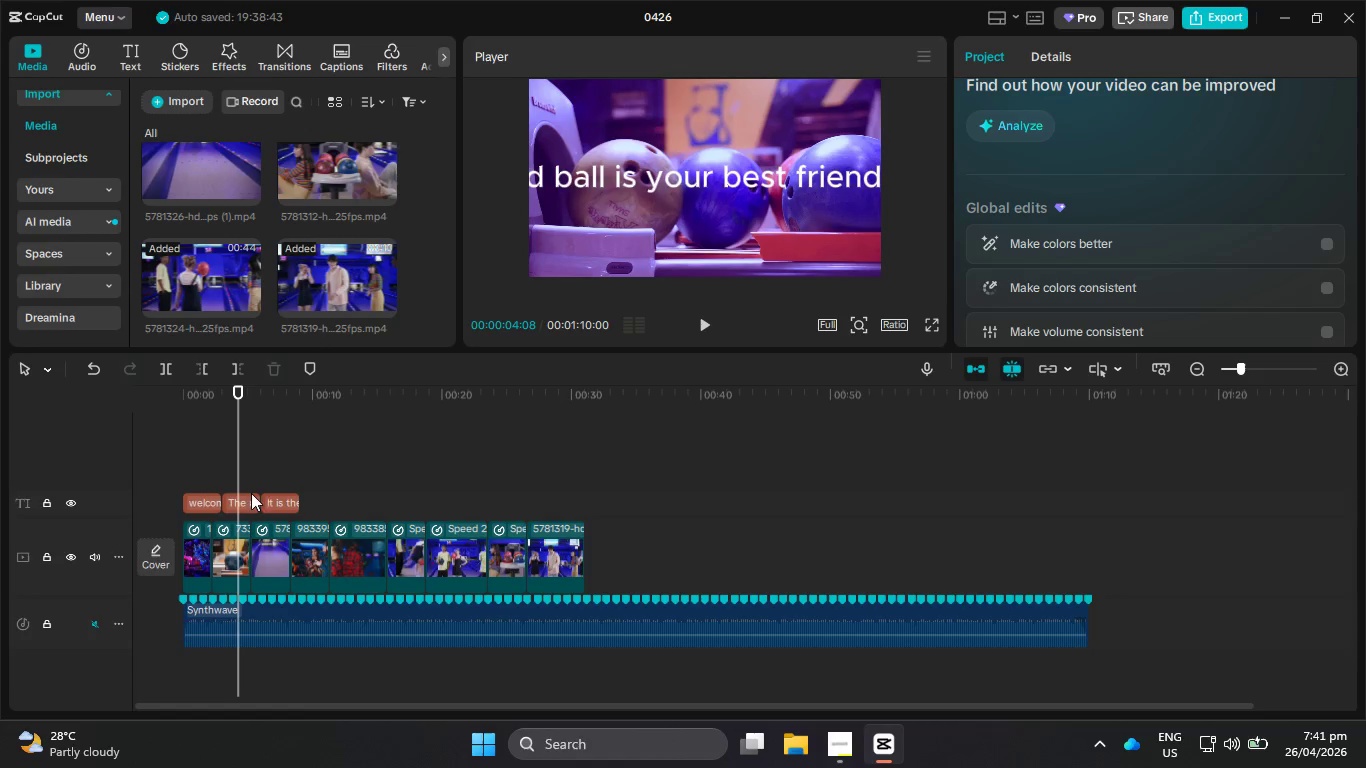 
left_click([200, 505])
 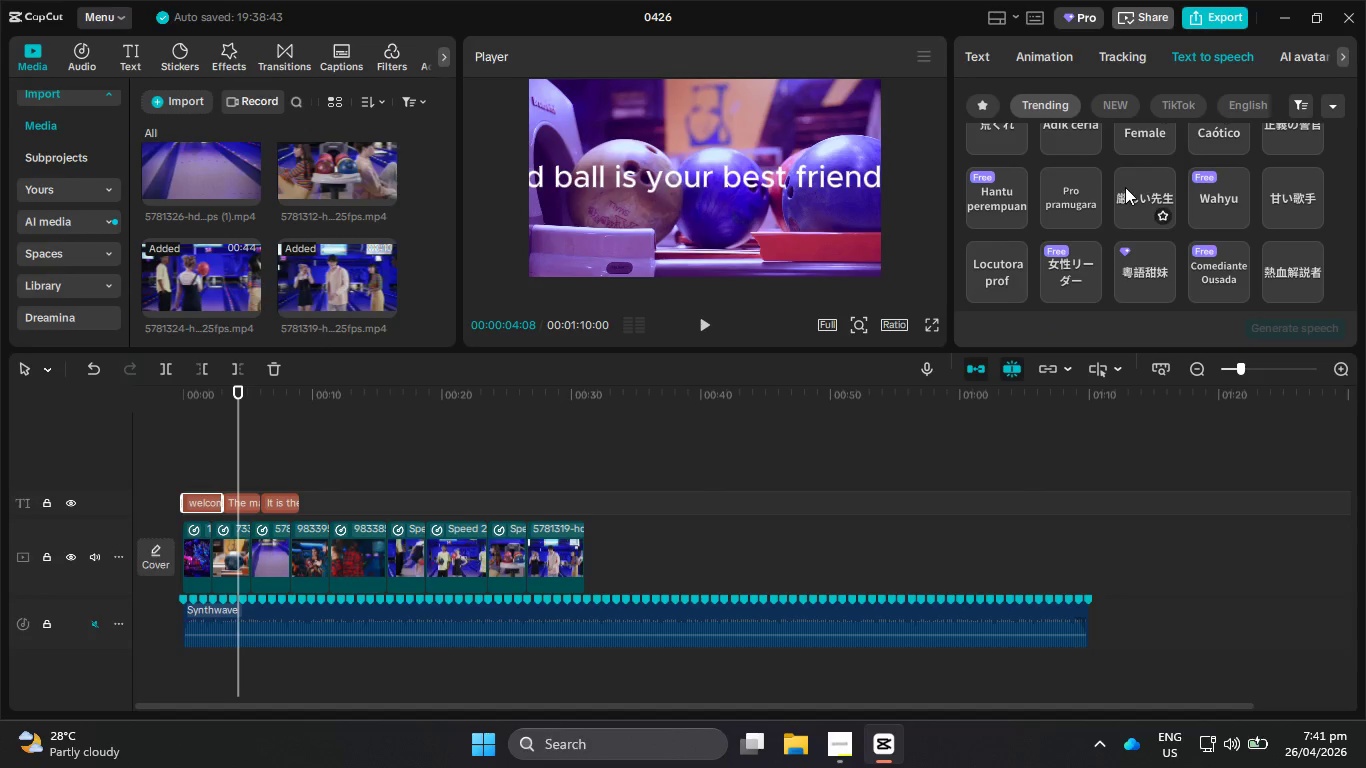 
scroll: coordinate [1172, 222], scroll_direction: down, amount: 37.0
 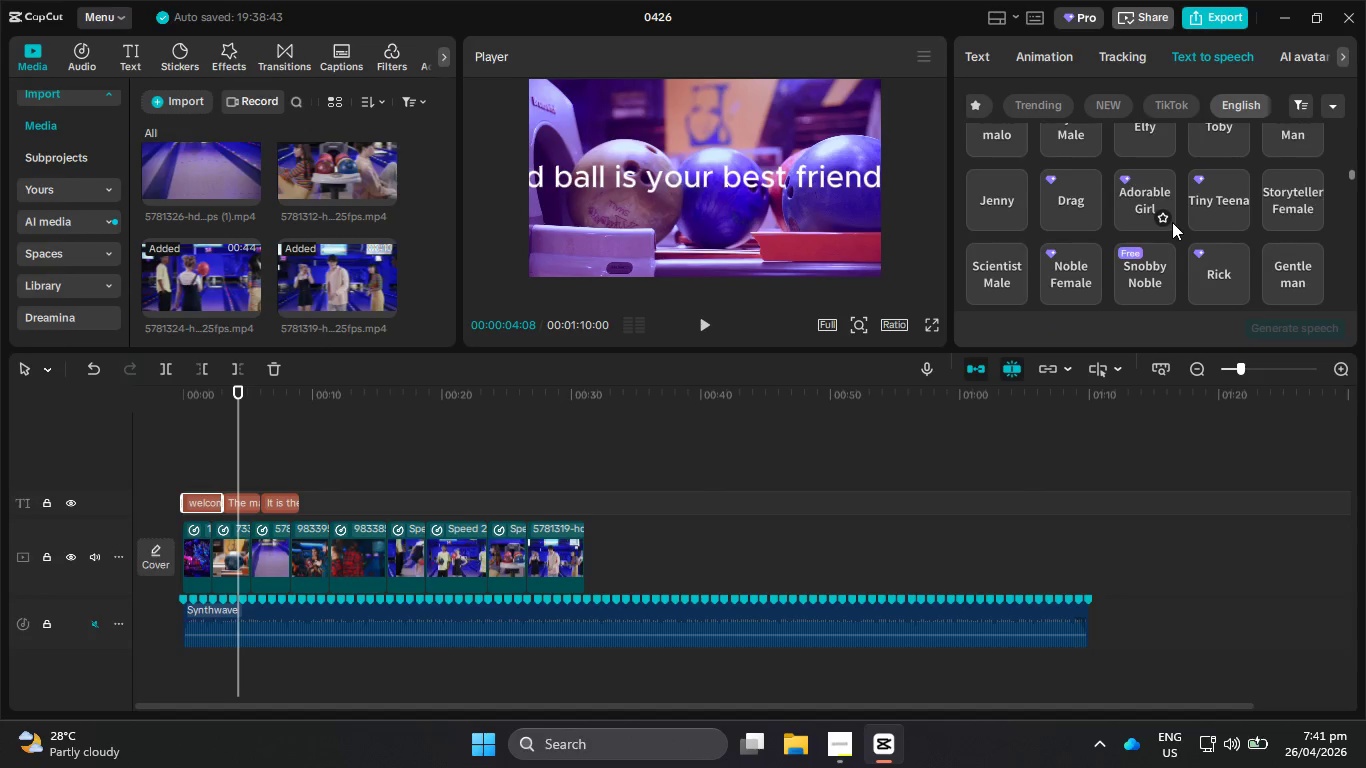 
scroll: coordinate [1242, 230], scroll_direction: up, amount: 11.0
 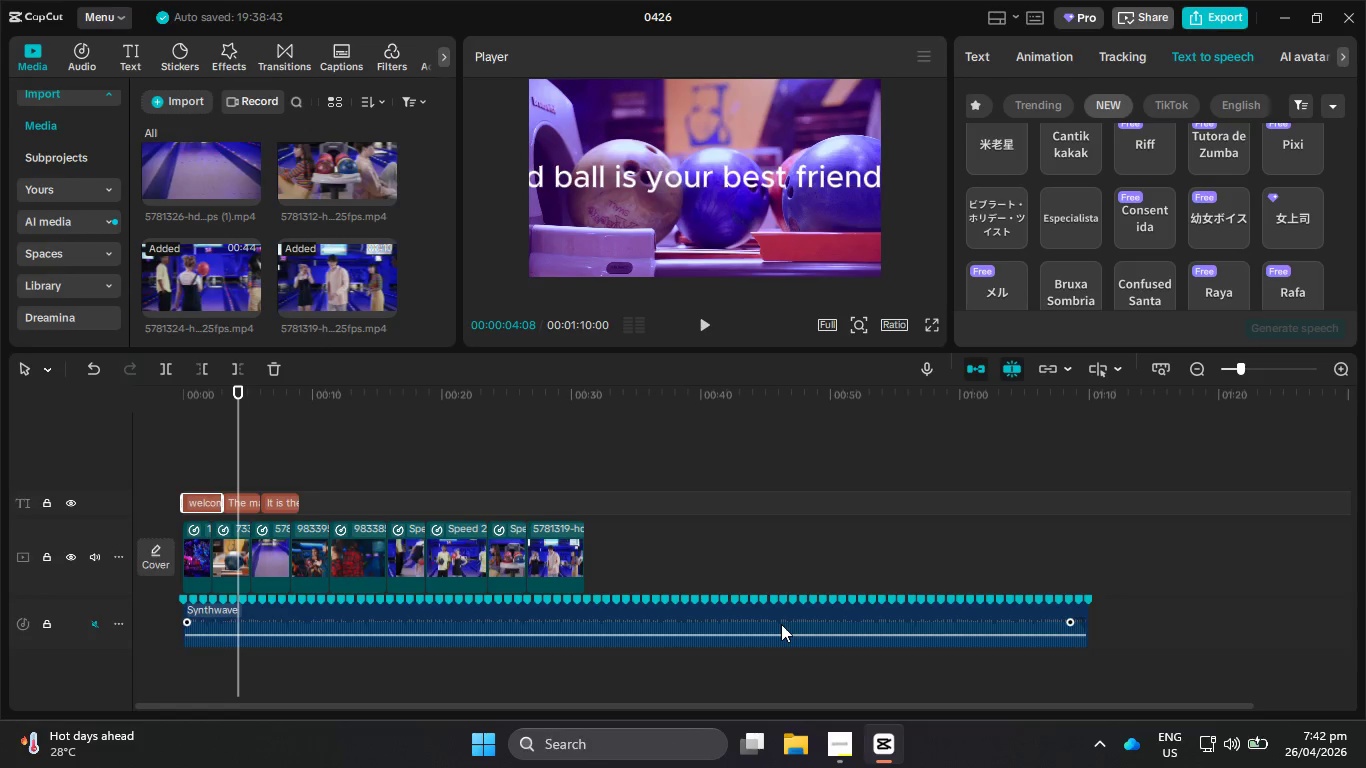 
wait(38.12)
 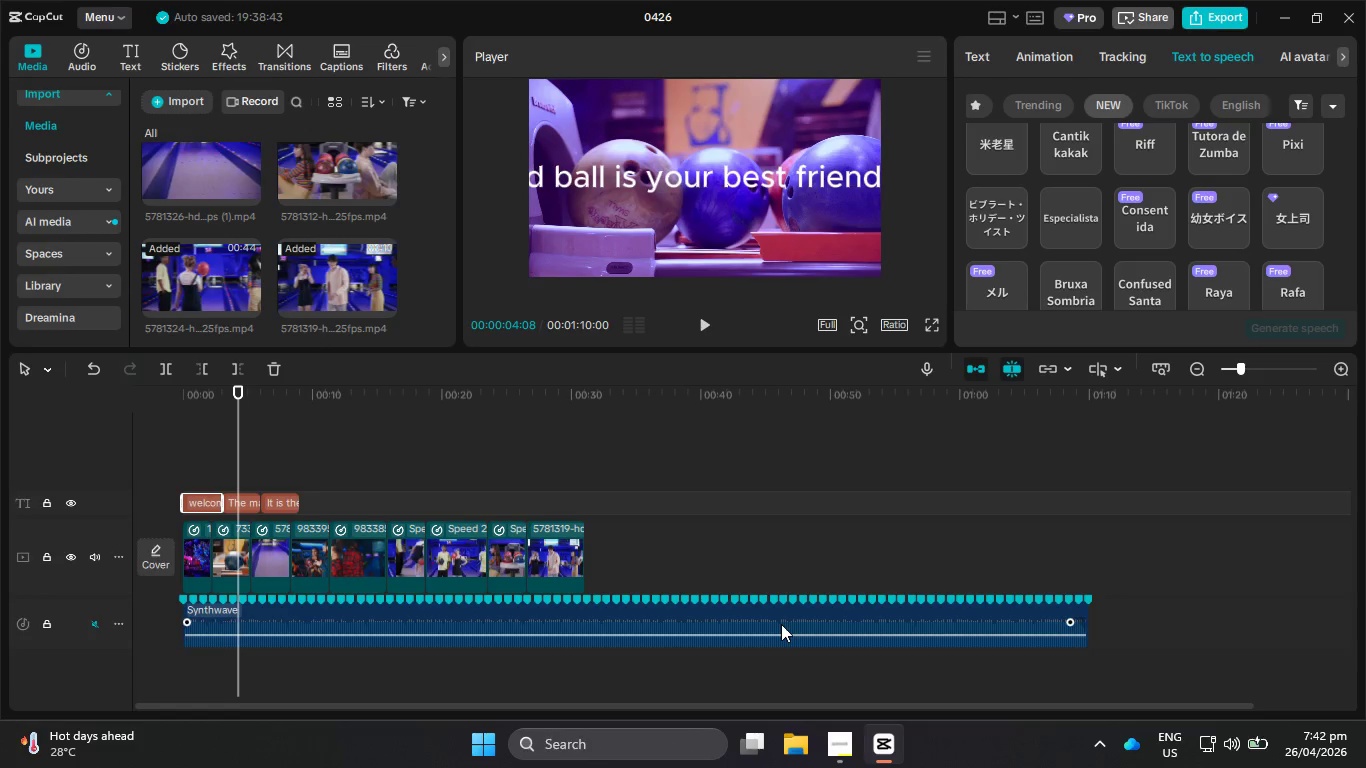 
left_click([282, 63])
 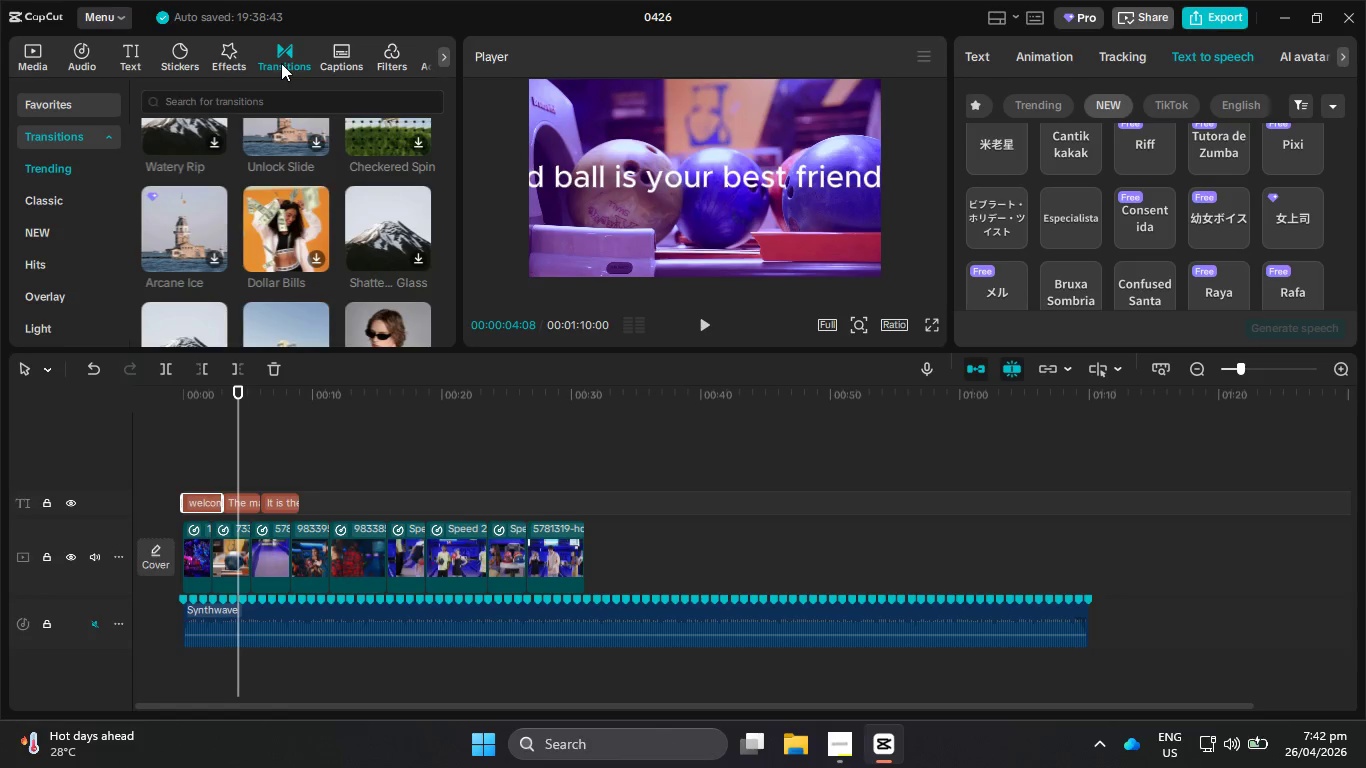 
wait(7.14)
 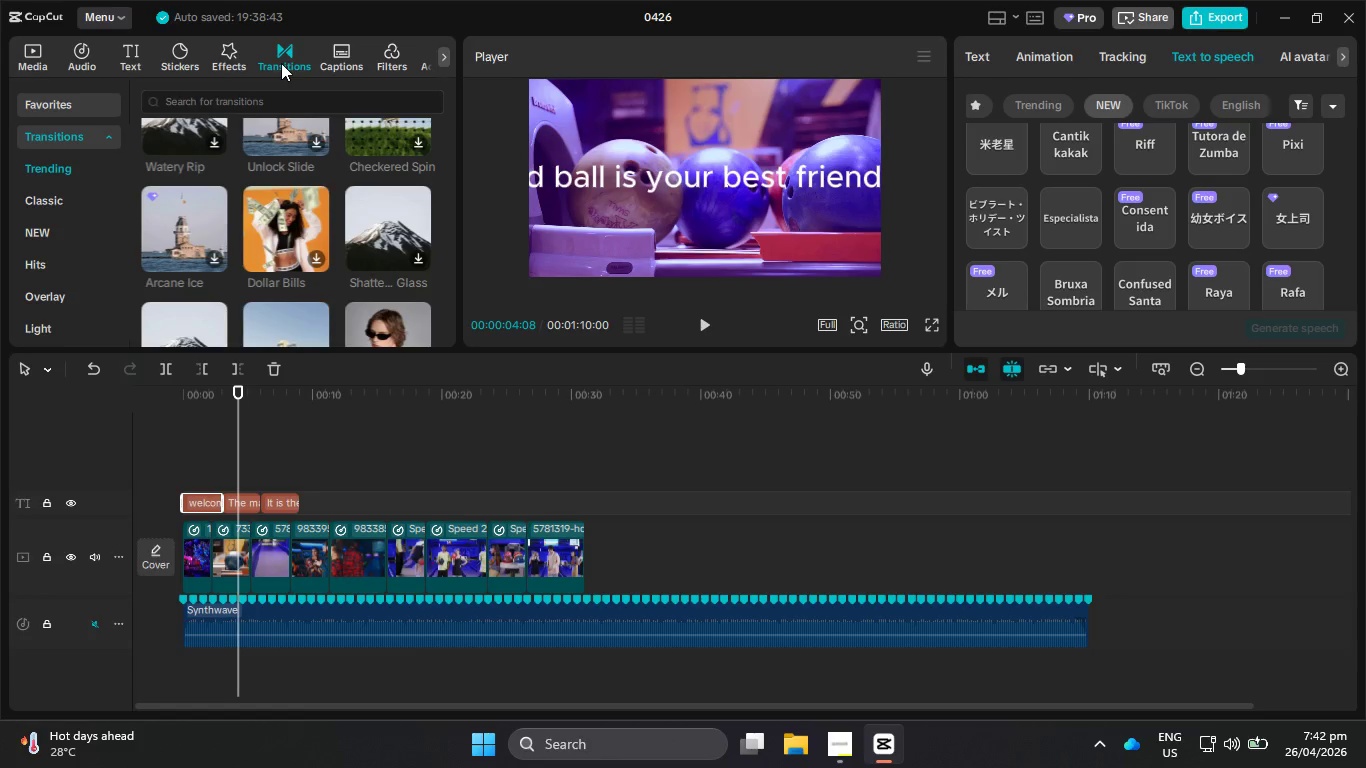 
scroll: coordinate [264, 167], scroll_direction: down, amount: 3.0
 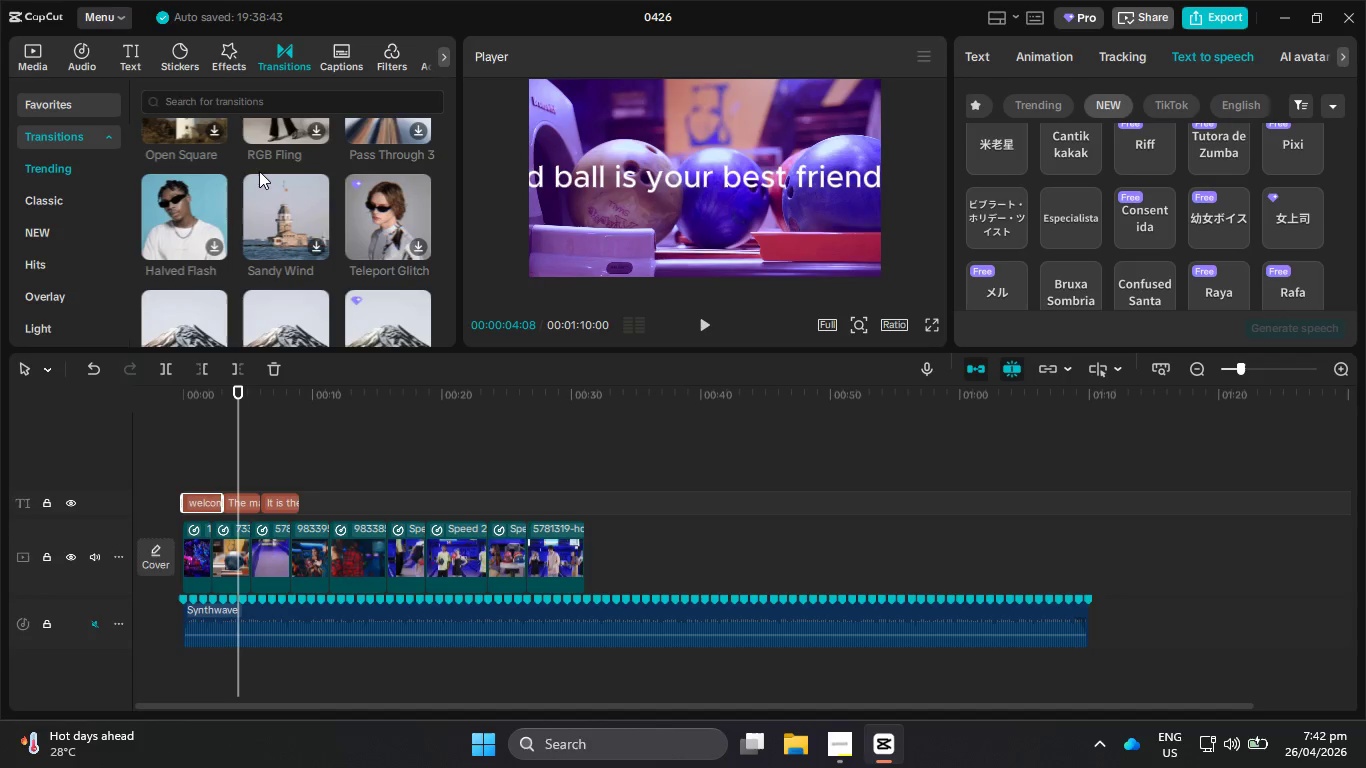 
wait(5.98)
 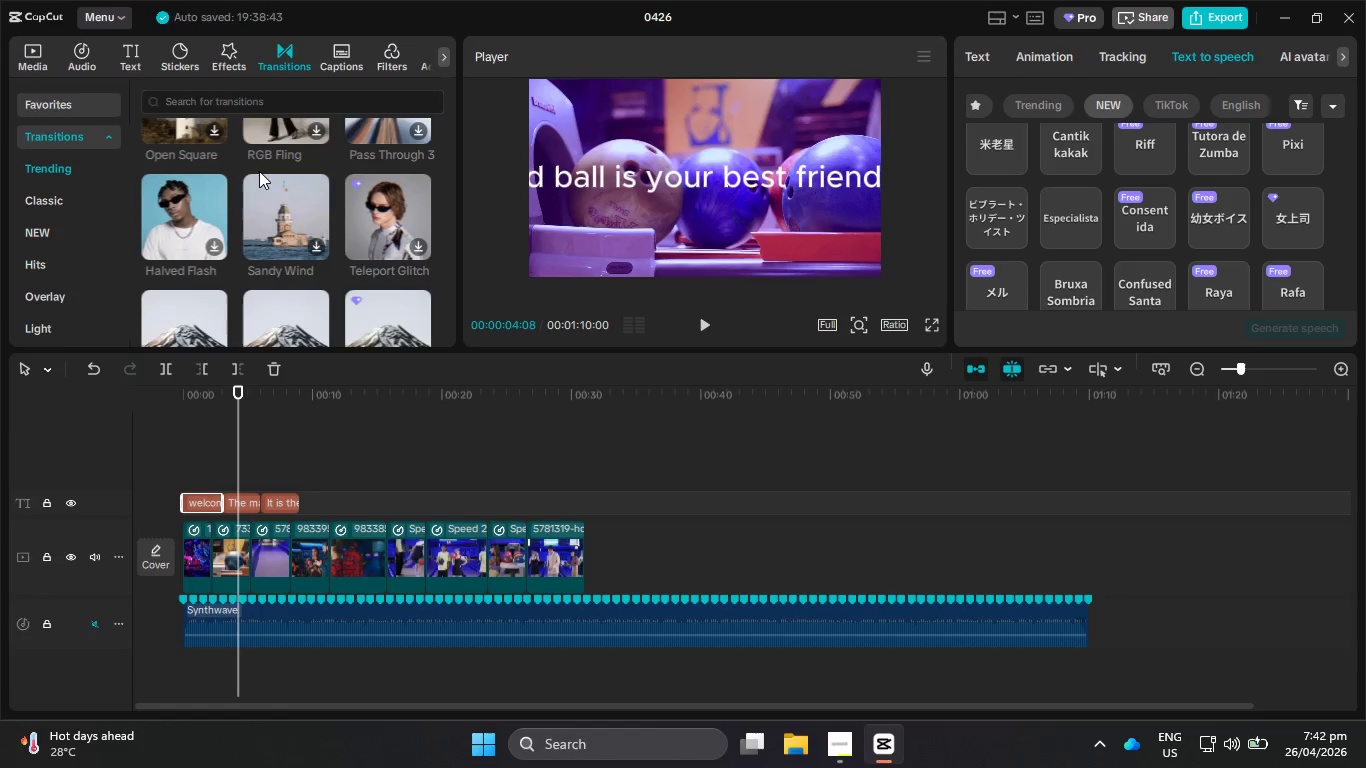 
scroll: coordinate [259, 171], scroll_direction: down, amount: 3.0
 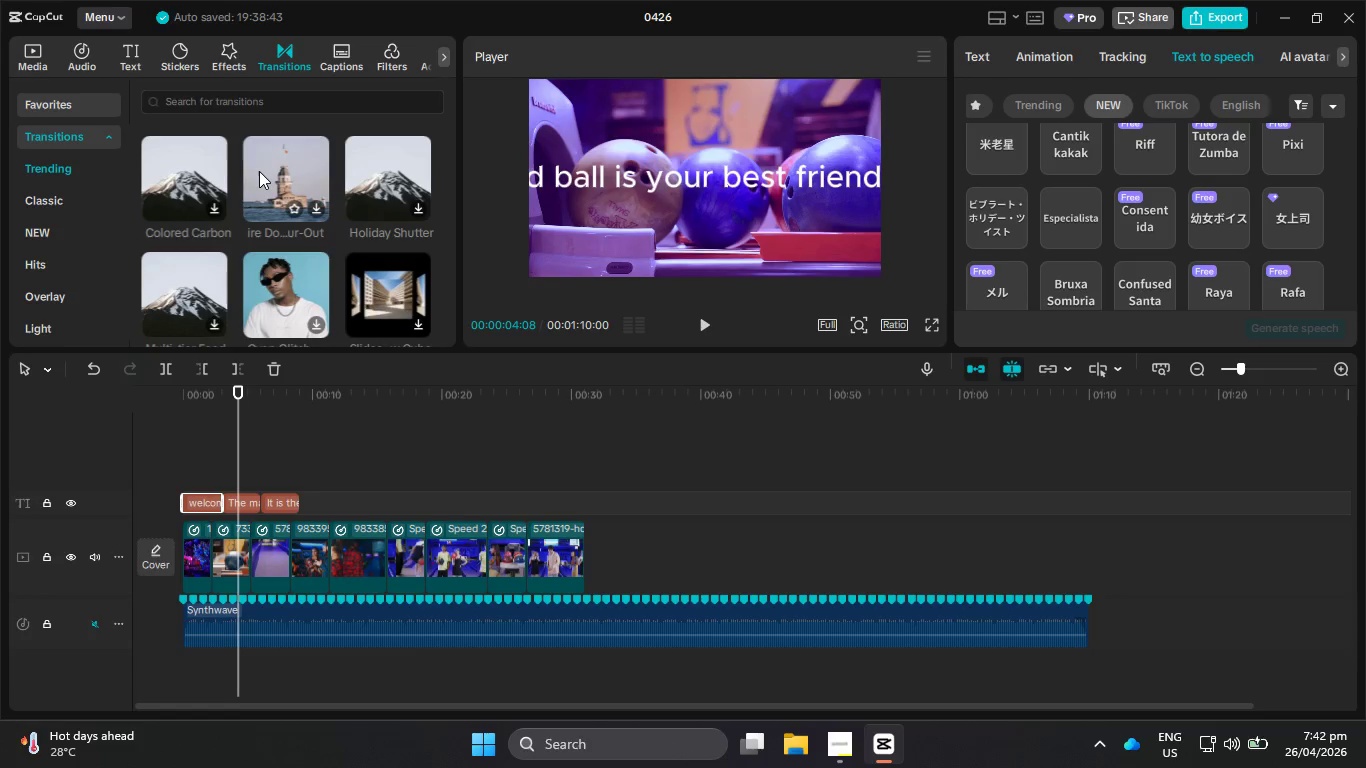 
wait(5.57)
 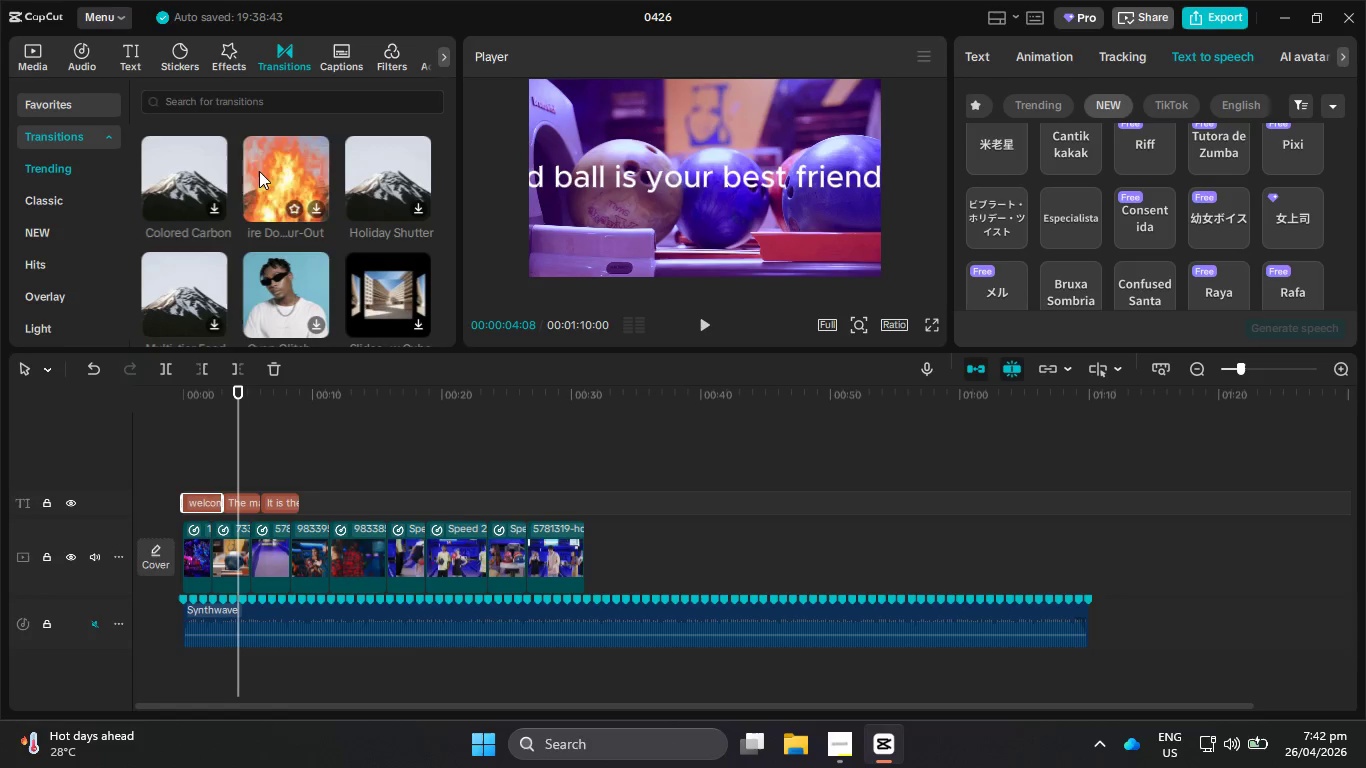 
scroll: coordinate [269, 155], scroll_direction: down, amount: 4.0
 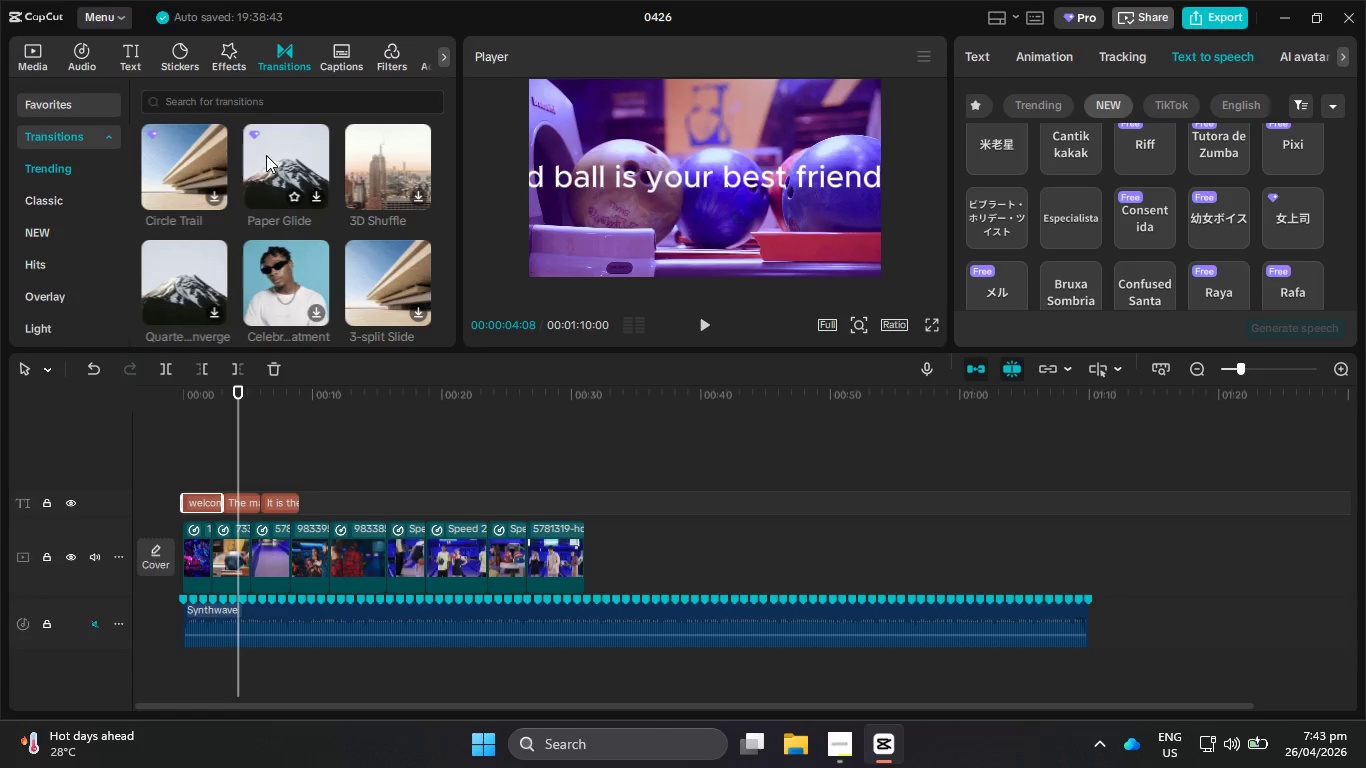 
wait(35.32)
 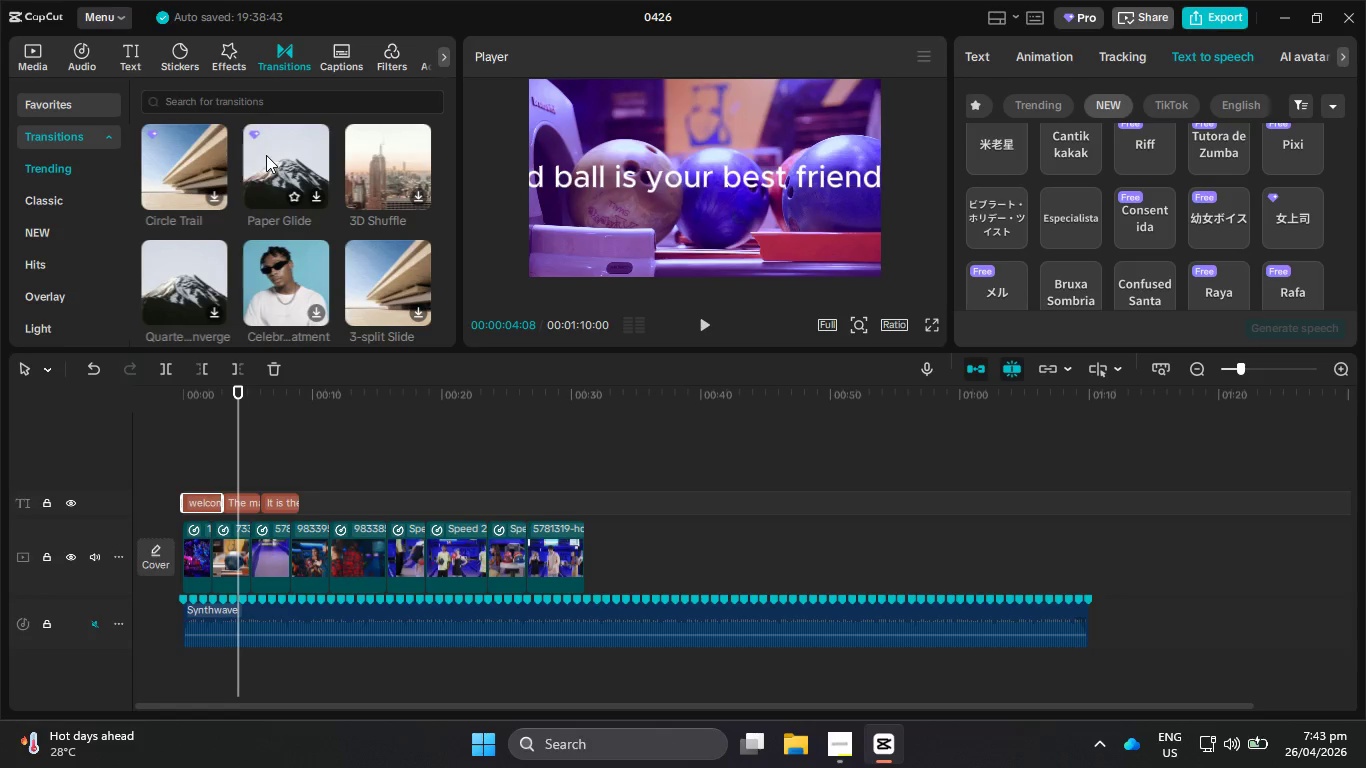 
scroll: coordinate [302, 171], scroll_direction: down, amount: 6.0
 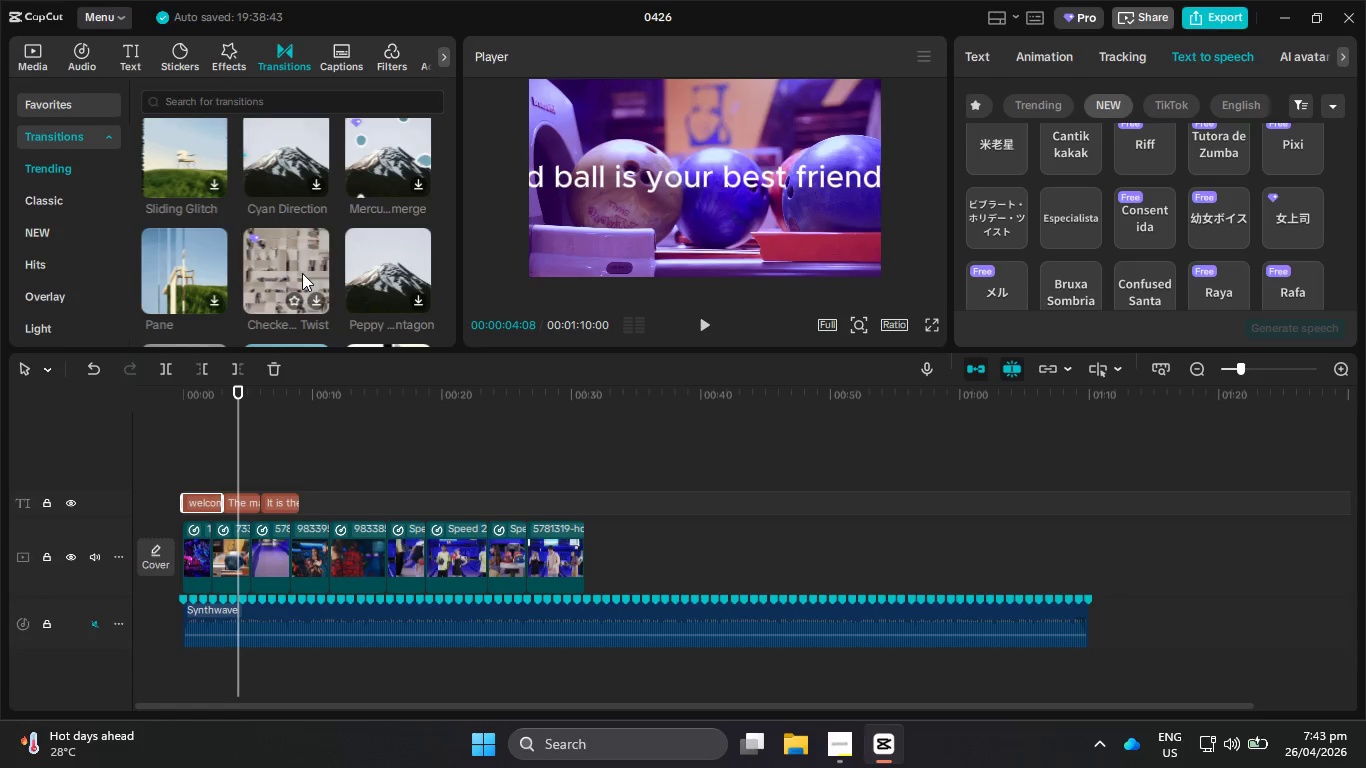 
wait(29.96)
 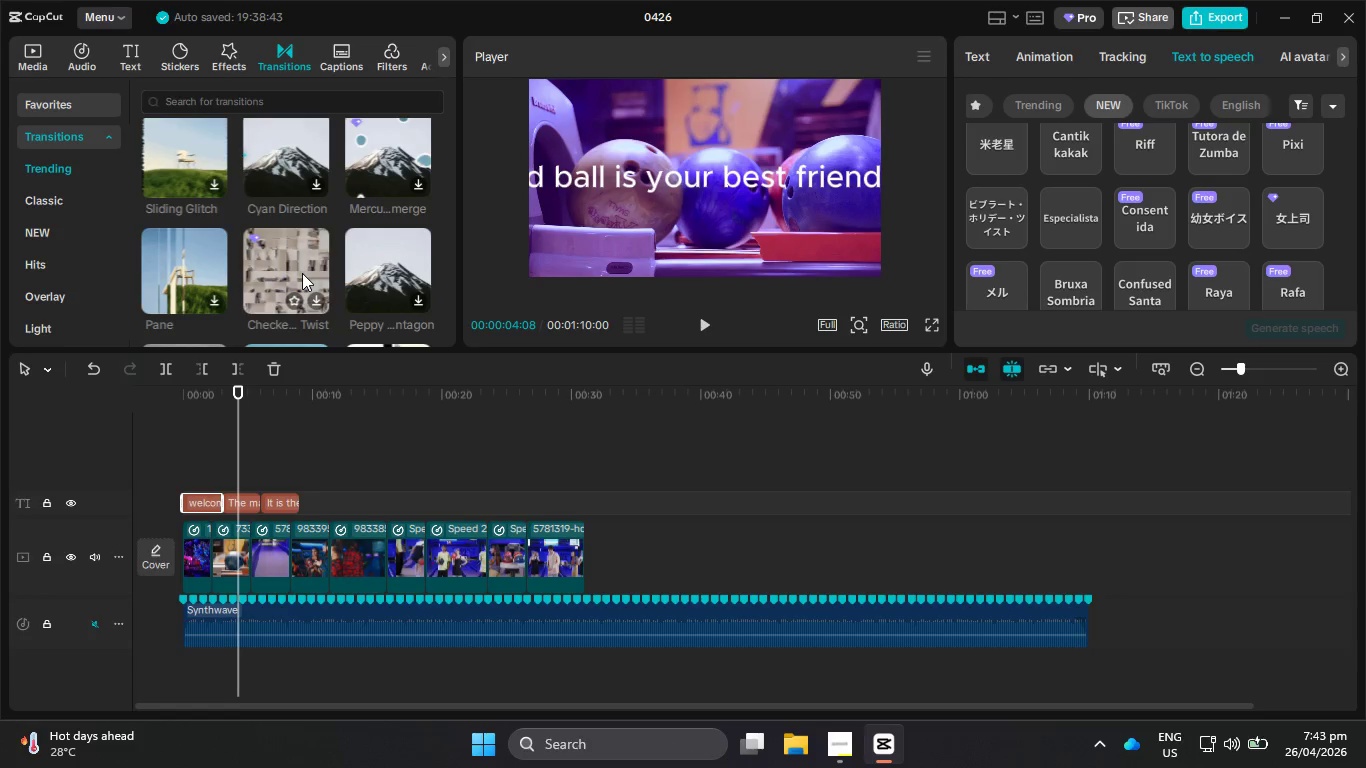 
scroll: coordinate [307, 222], scroll_direction: down, amount: 7.0
 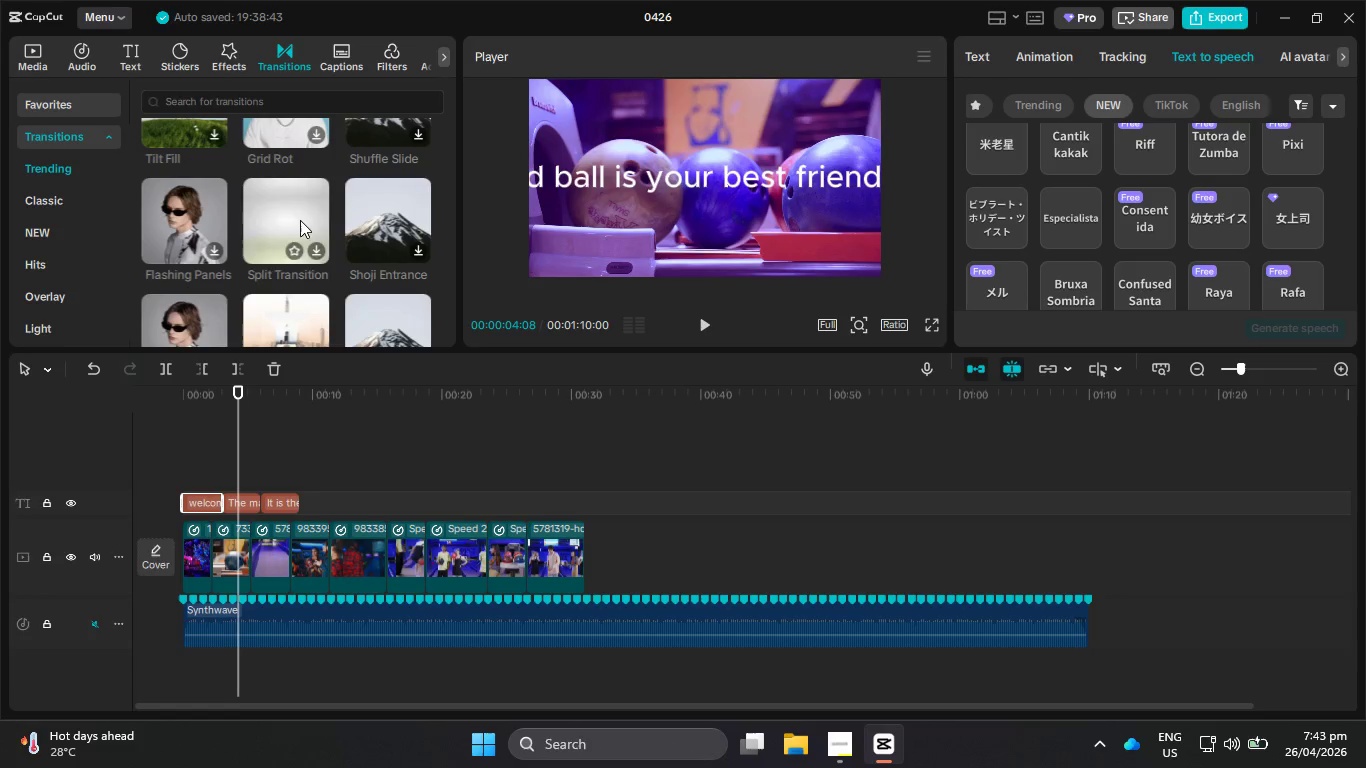 
wait(16.16)
 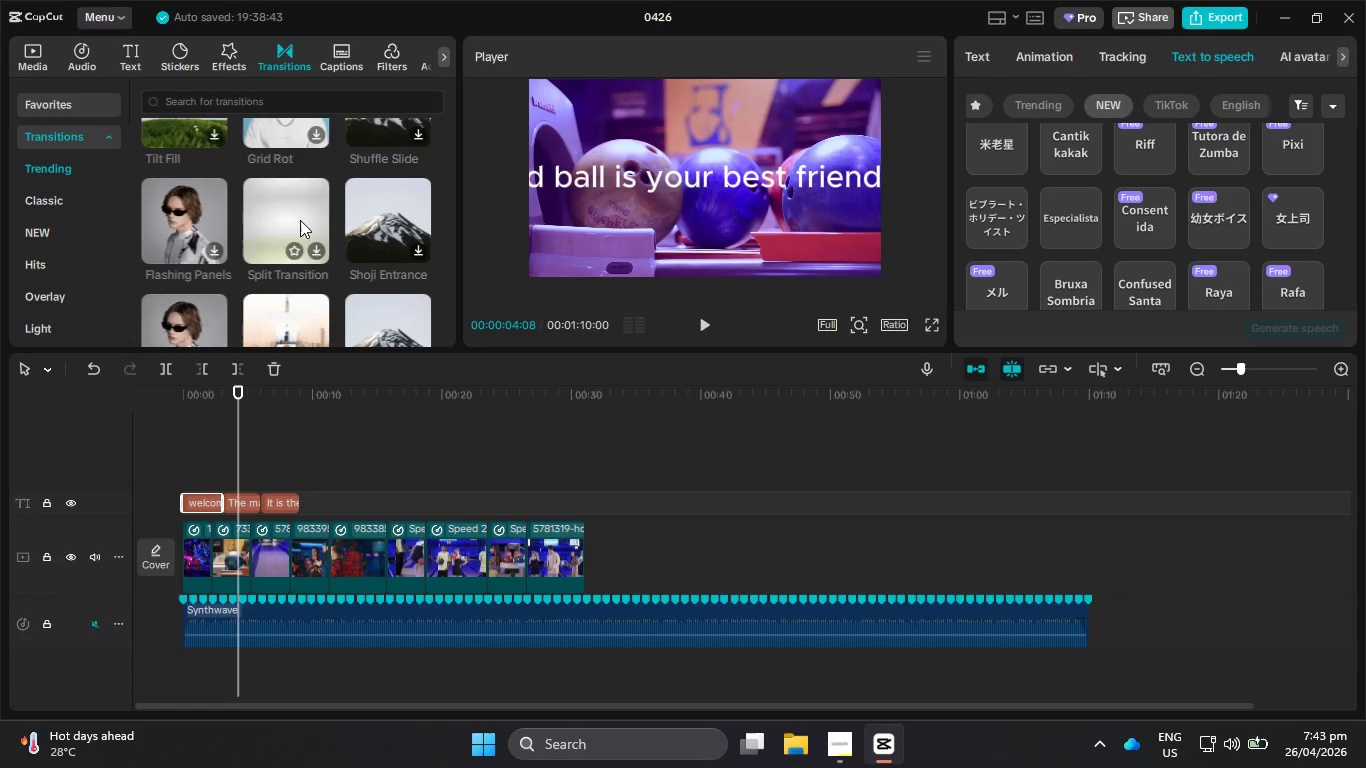 
scroll: coordinate [201, 241], scroll_direction: down, amount: 4.0
 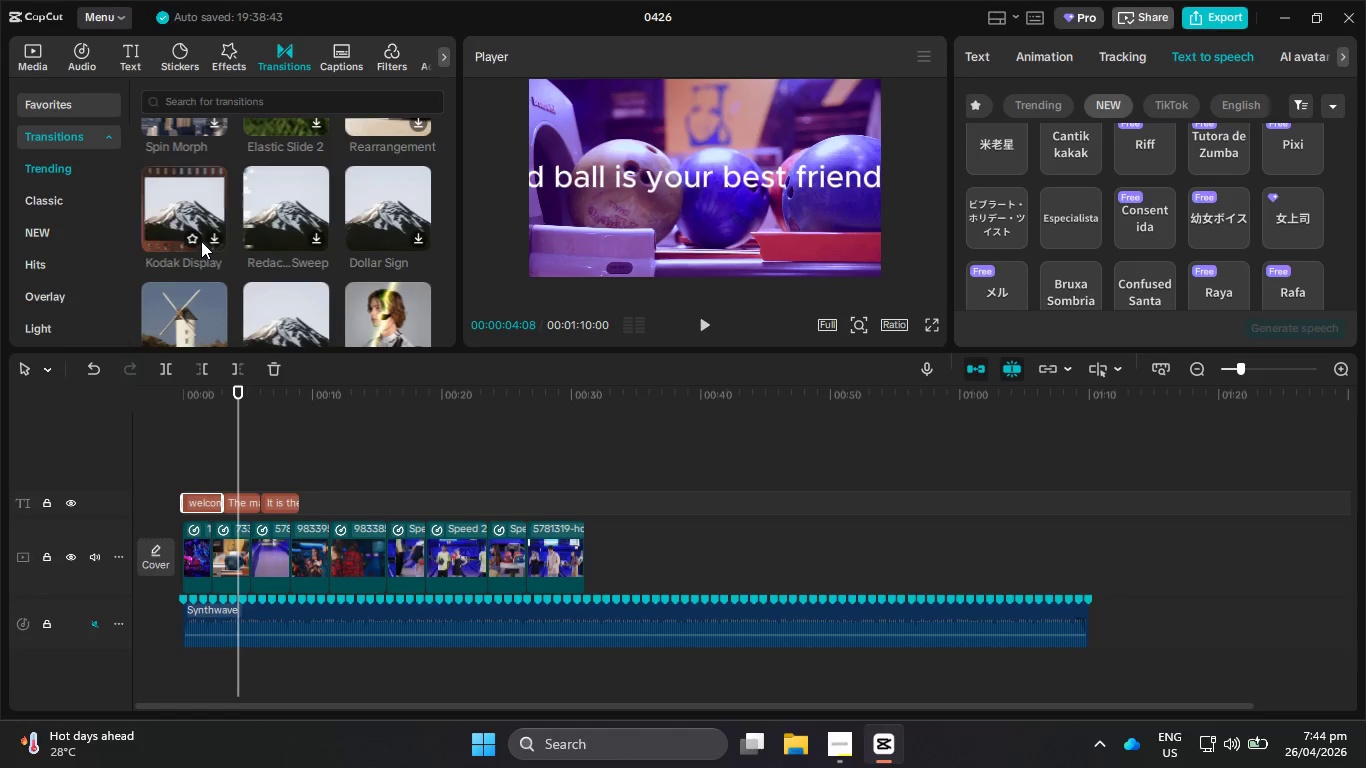 
wait(20.33)
 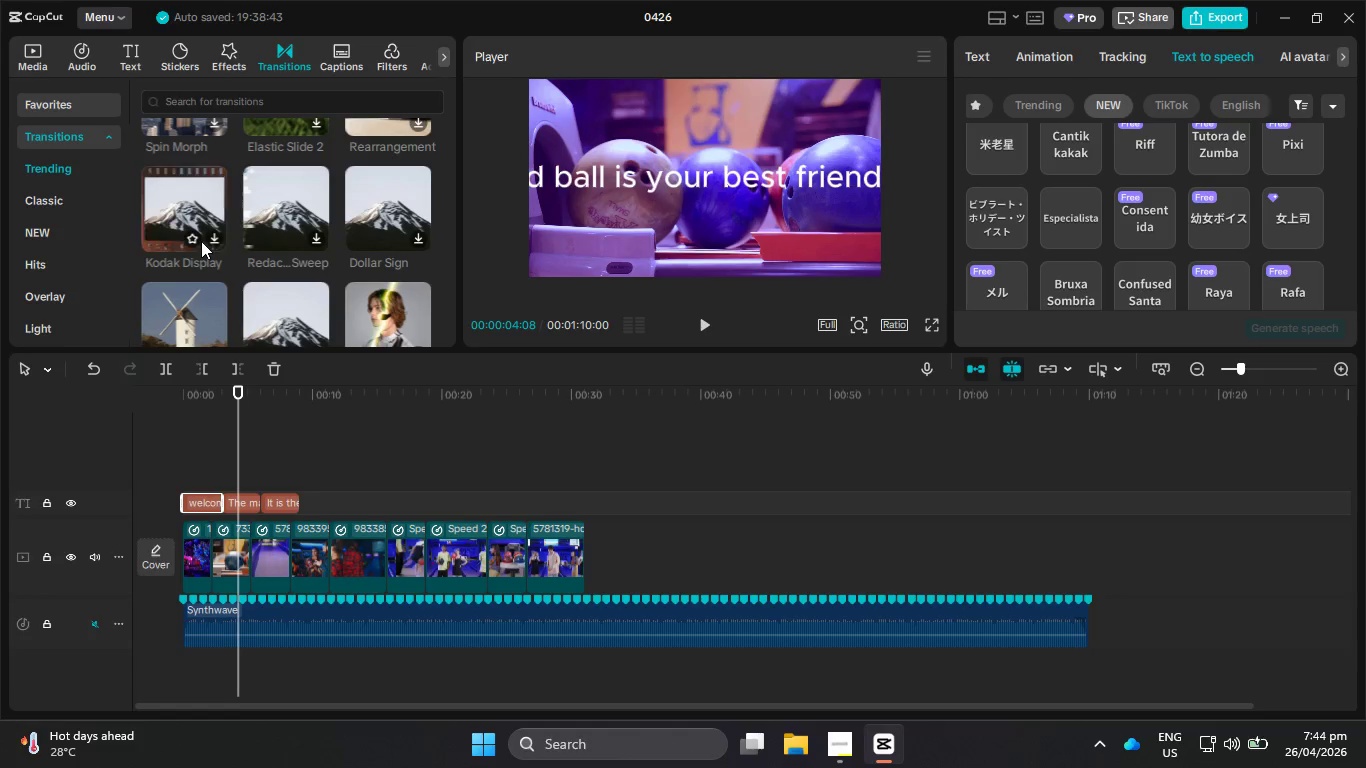 
scroll: coordinate [148, 355], scroll_direction: down, amount: 2.0
 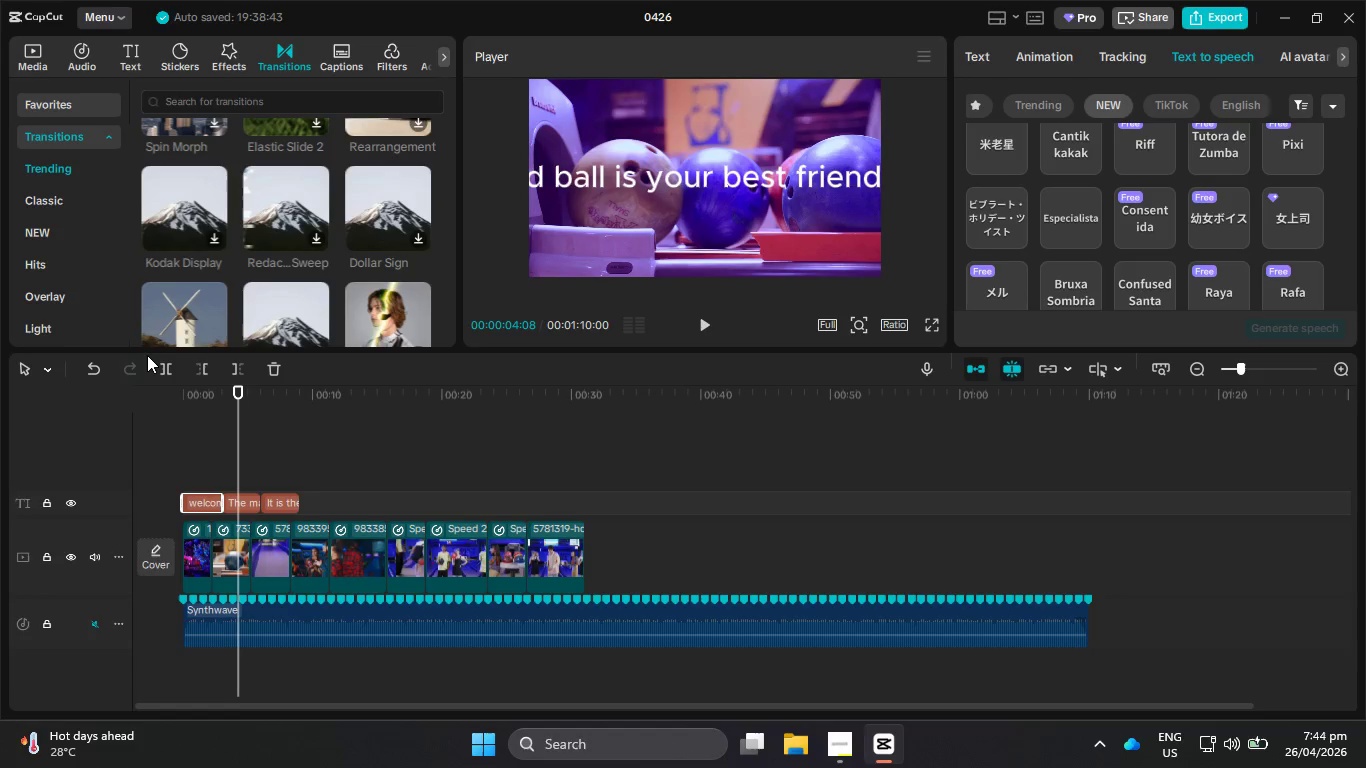 
wait(13.18)
 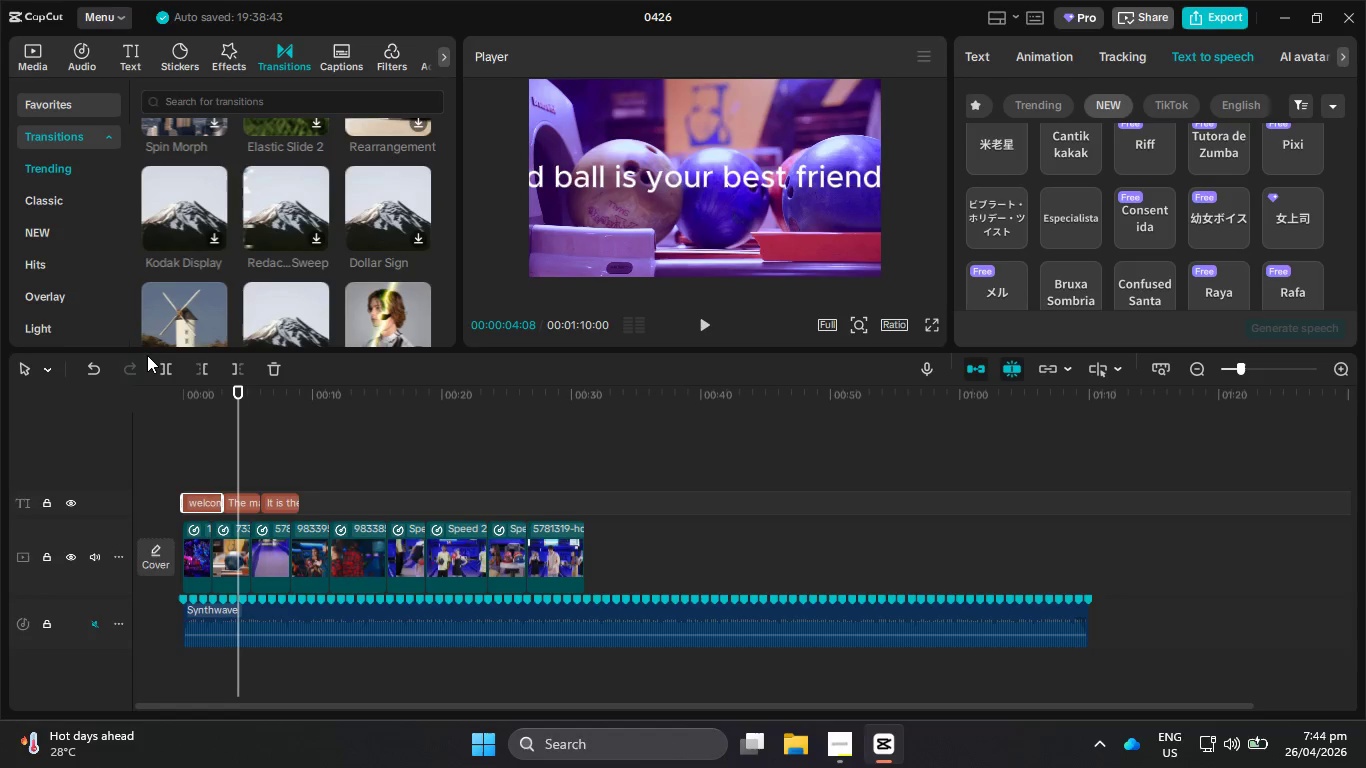 
scroll: coordinate [331, 214], scroll_direction: down, amount: 14.0
 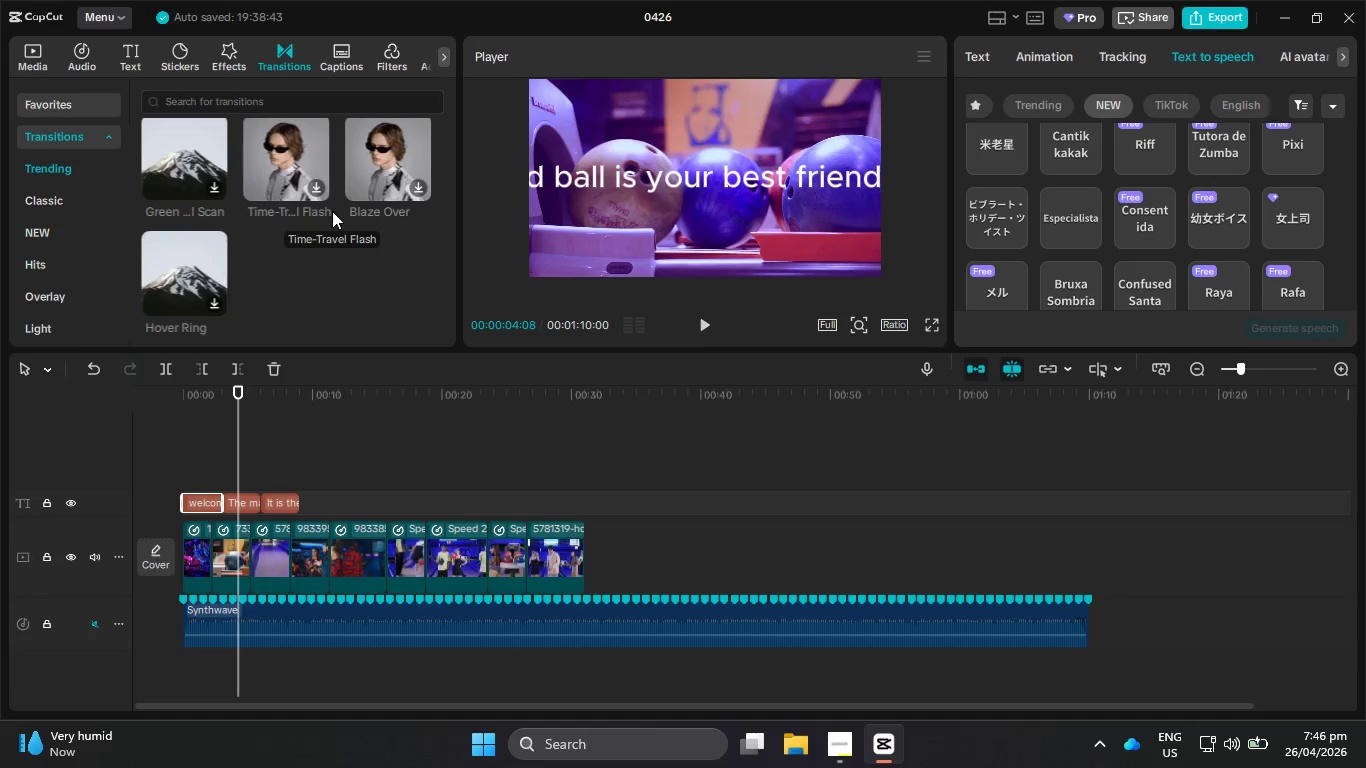 
wait(119.89)
 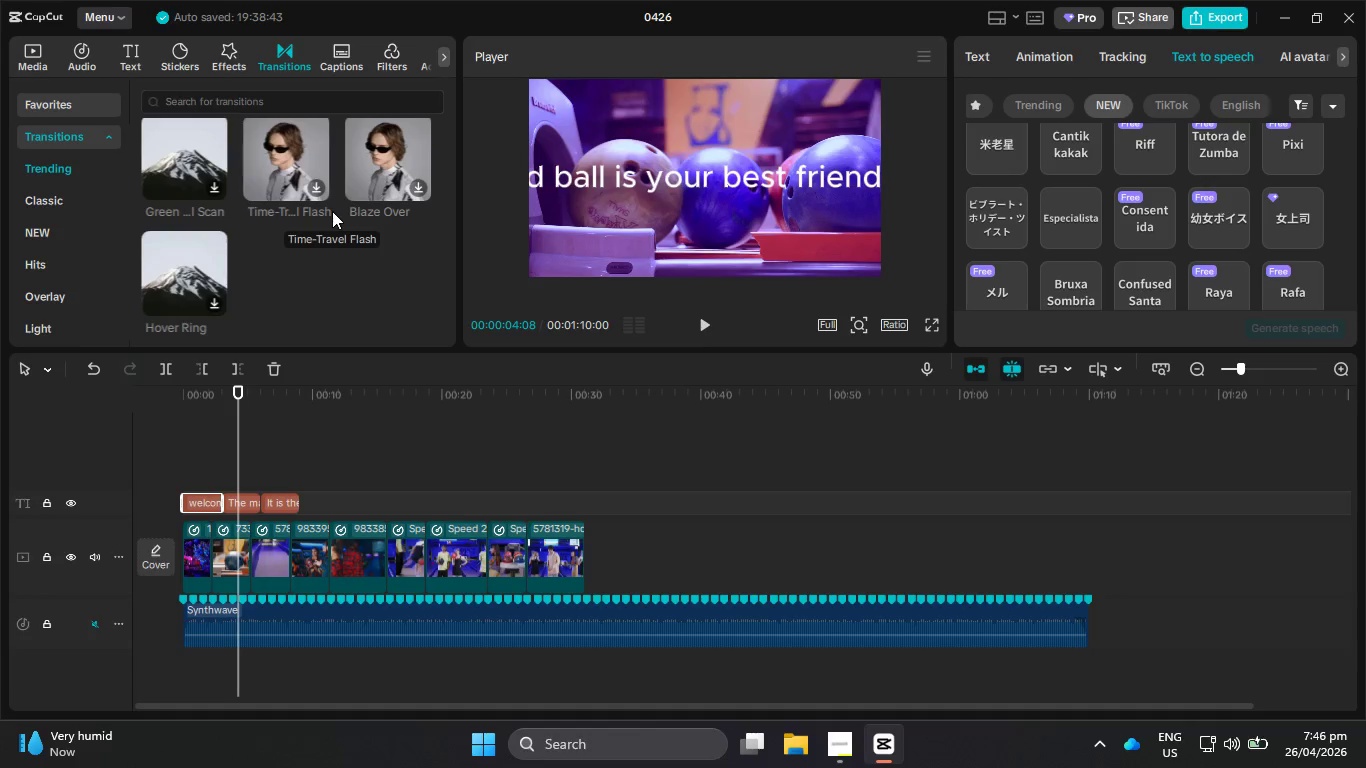 
scroll: coordinate [269, 228], scroll_direction: up, amount: 14.0
 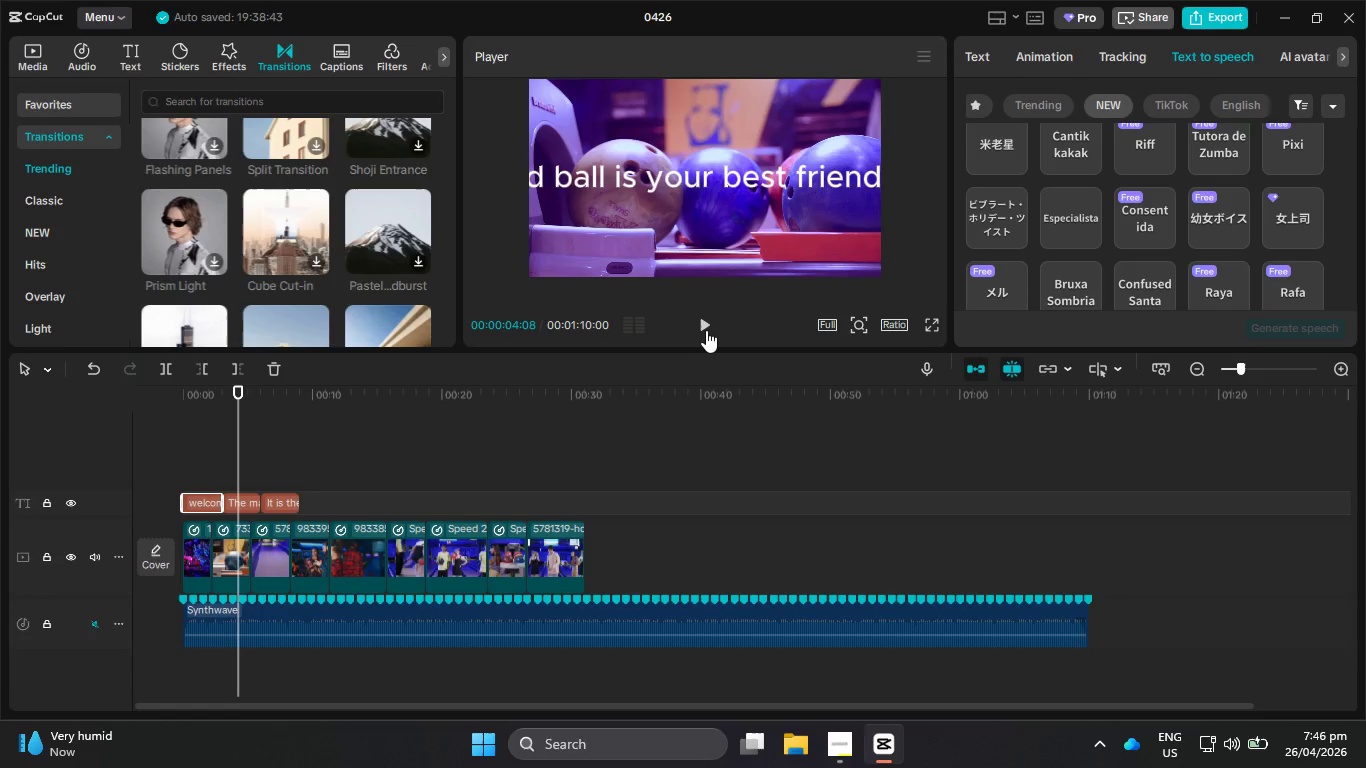 
left_click([710, 334])
 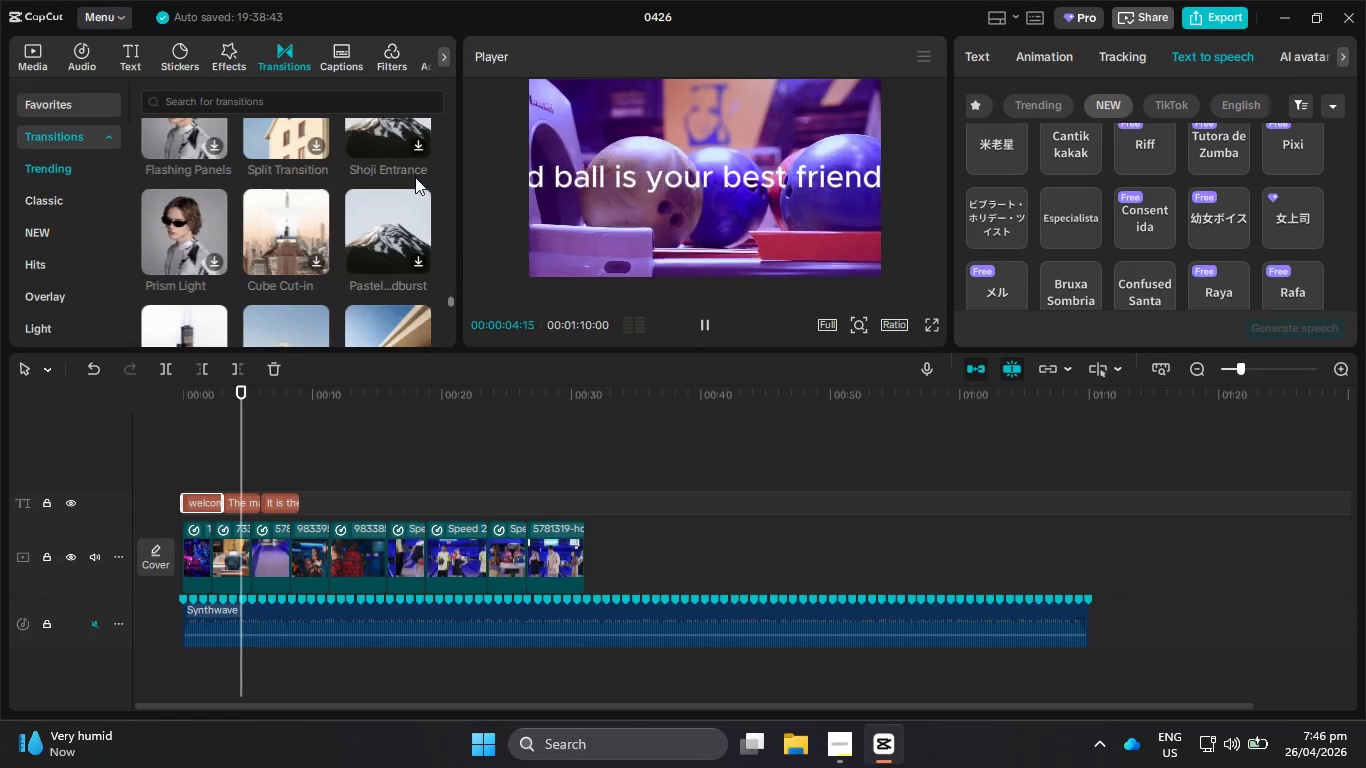 
scroll: coordinate [415, 177], scroll_direction: down, amount: 5.0
 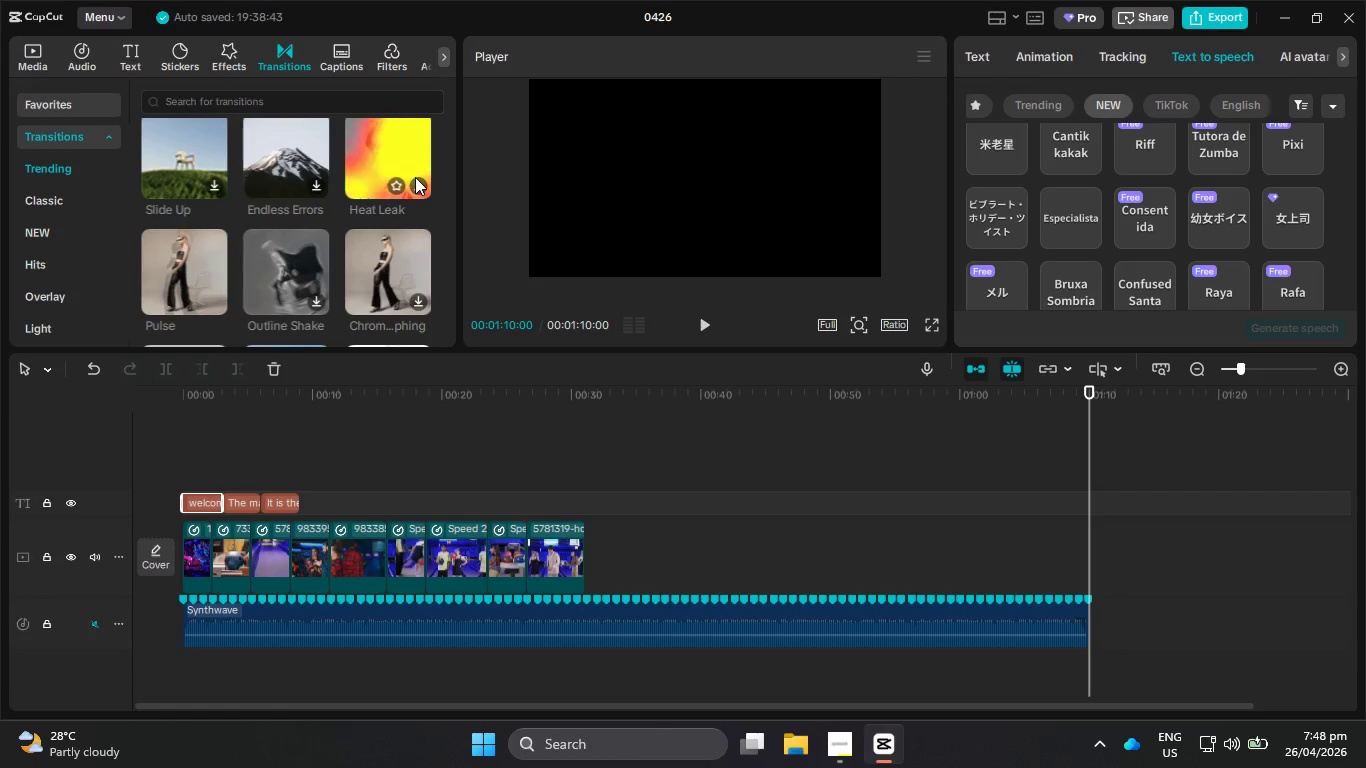 
wait(108.43)
 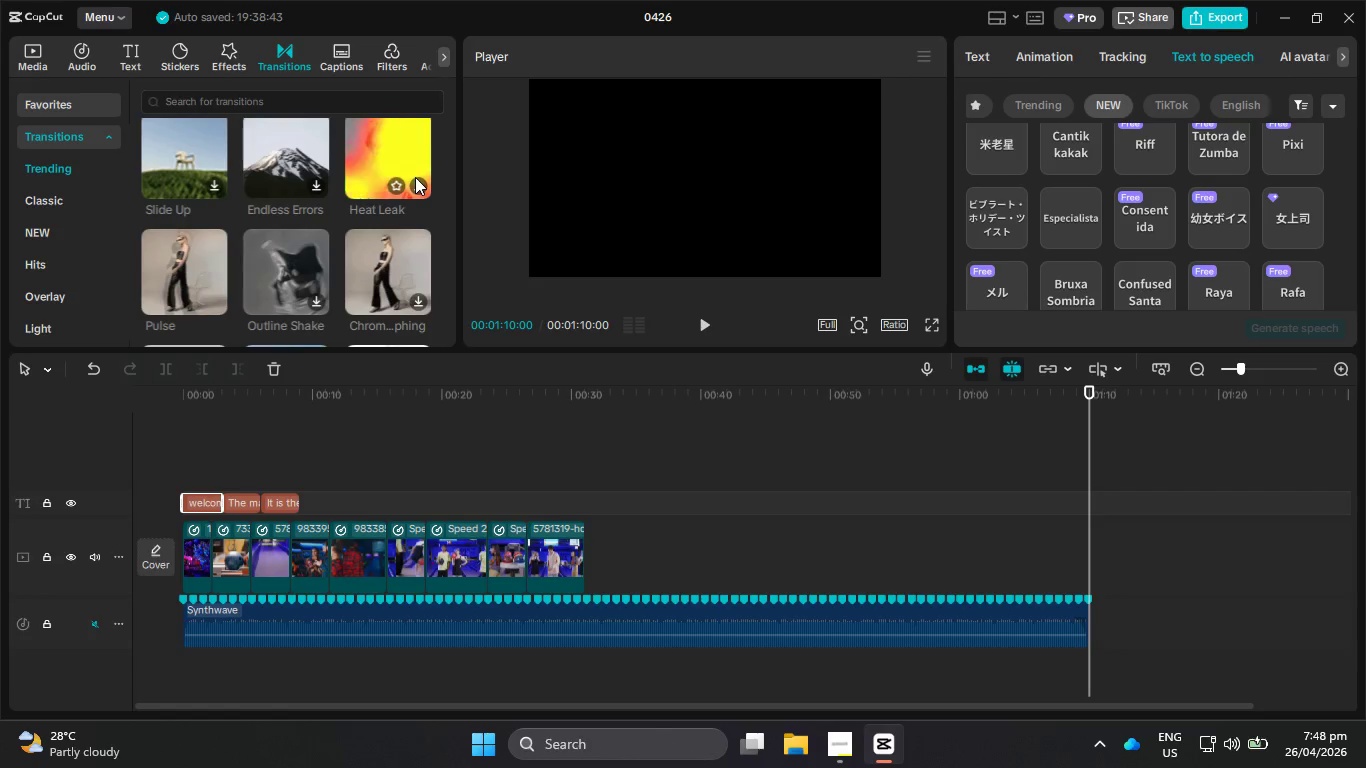 
scroll: coordinate [422, 264], scroll_direction: down, amount: 9.0
 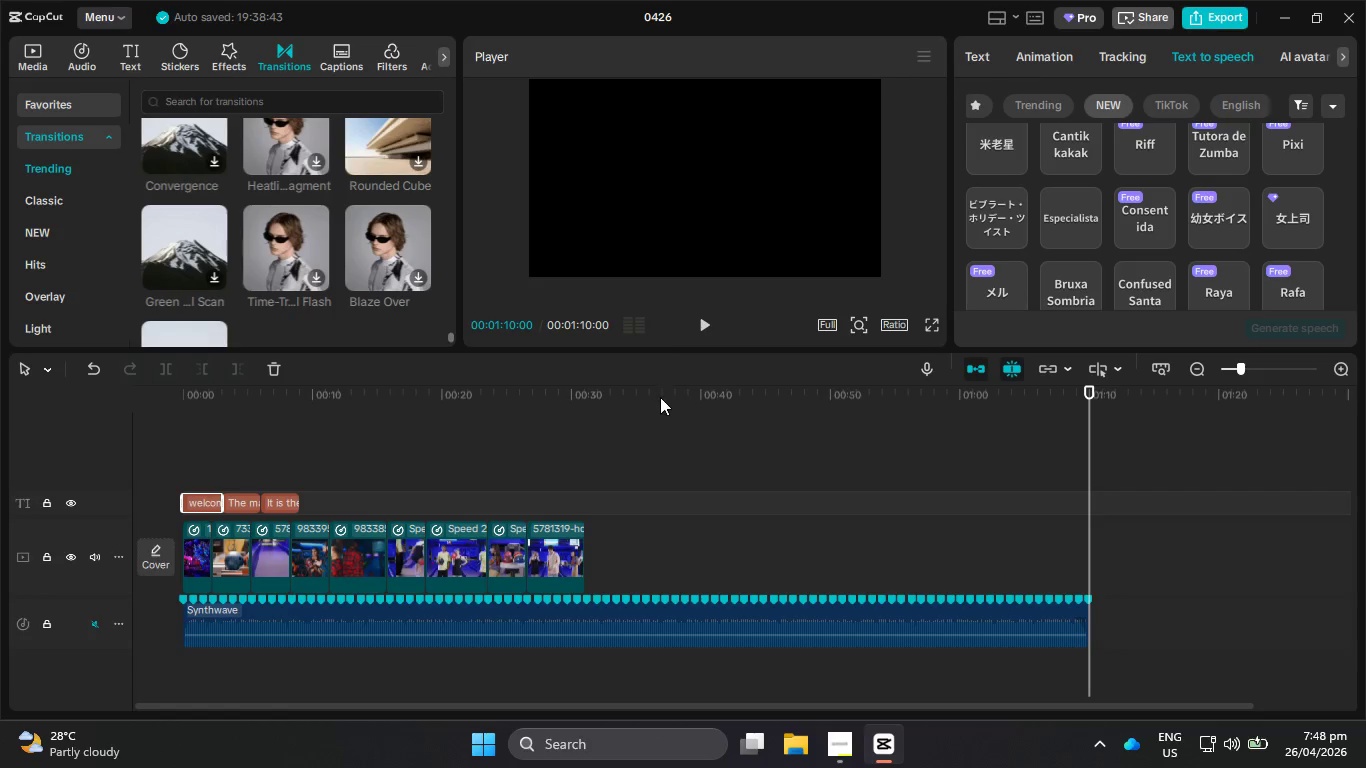 
left_click_drag(start_coordinate=[660, 397], to_coordinate=[59, 452])
 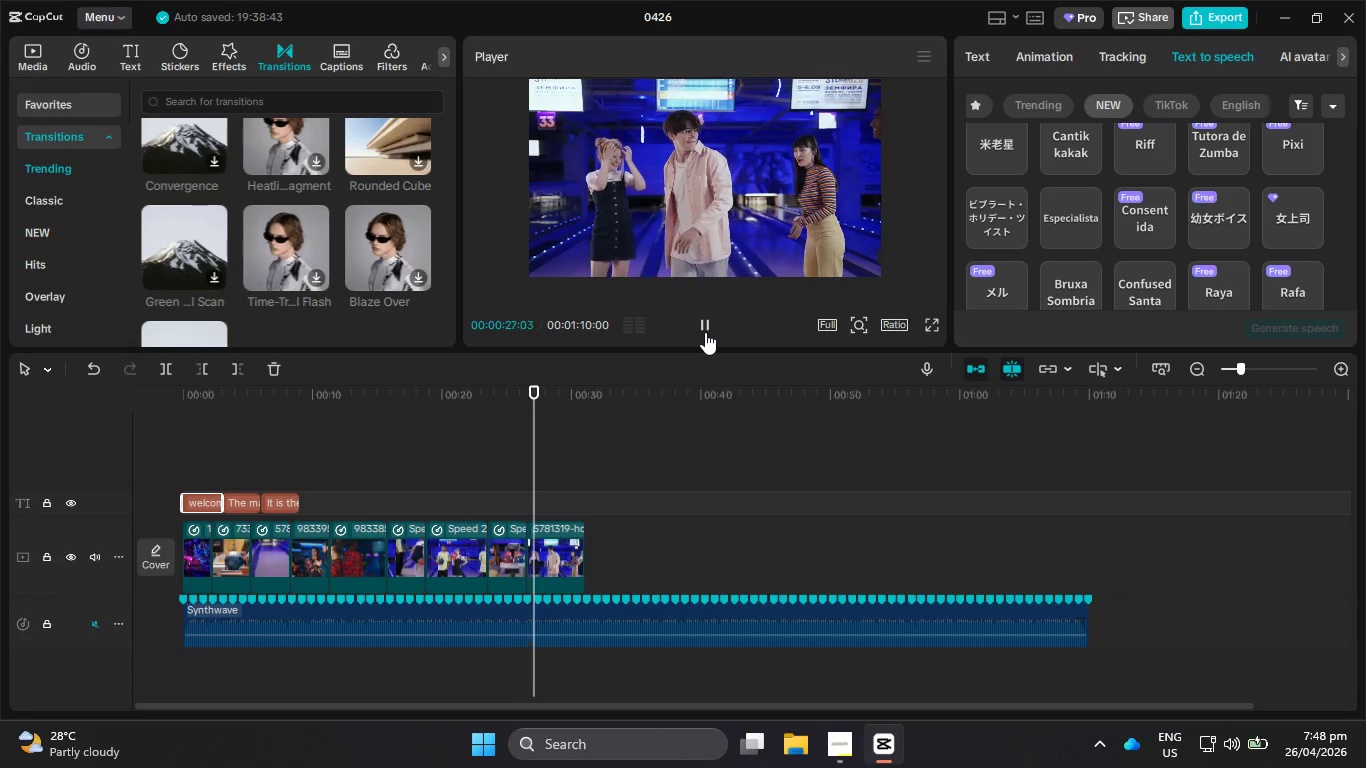 
wait(33.05)
 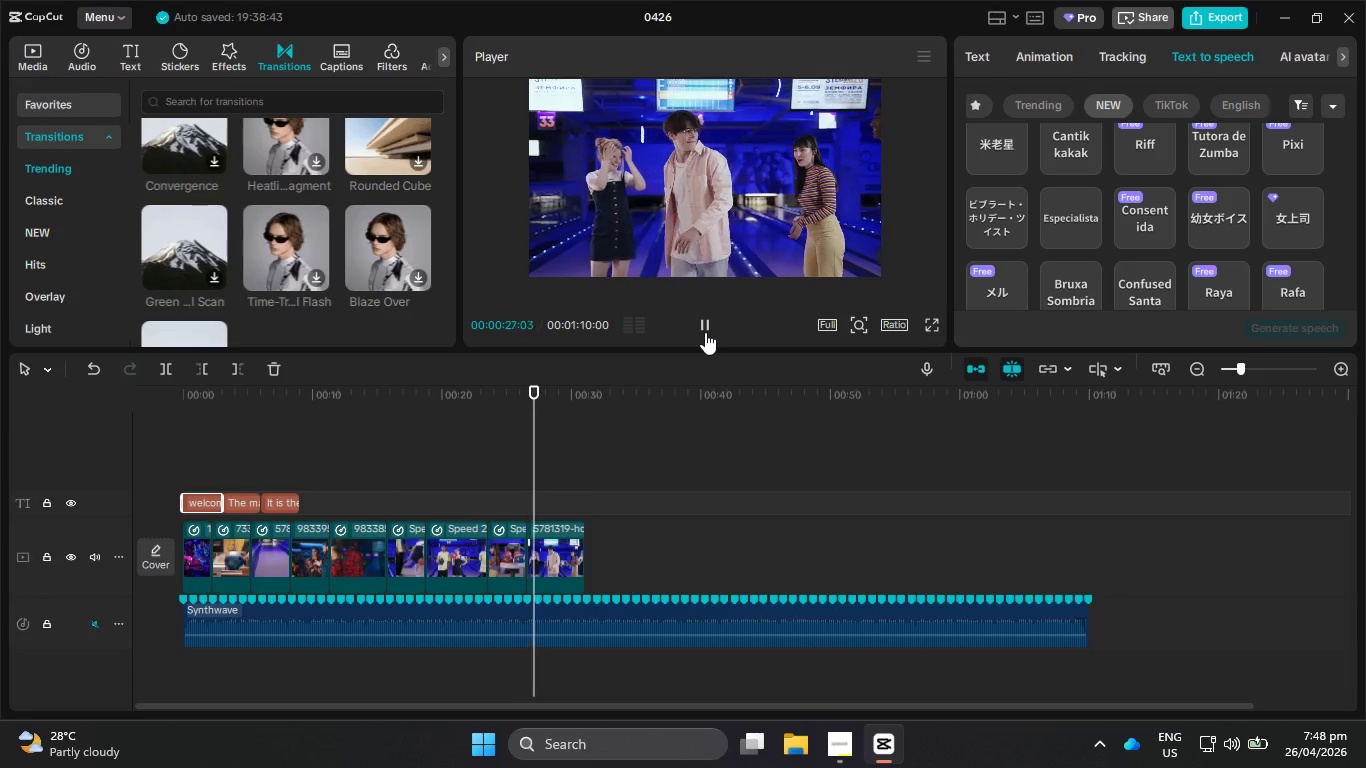 
left_click_drag(start_coordinate=[567, 403], to_coordinate=[10, 483])
 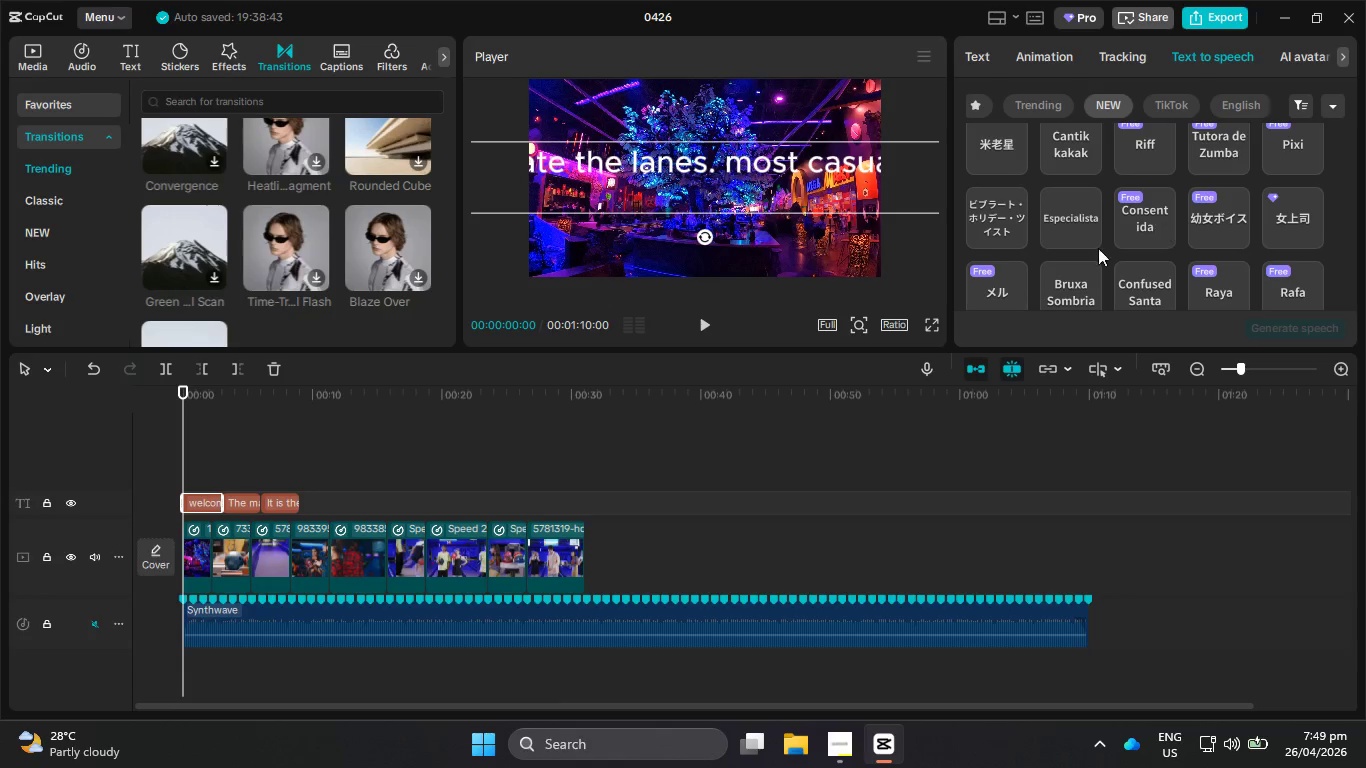 
left_click([1075, 200])
 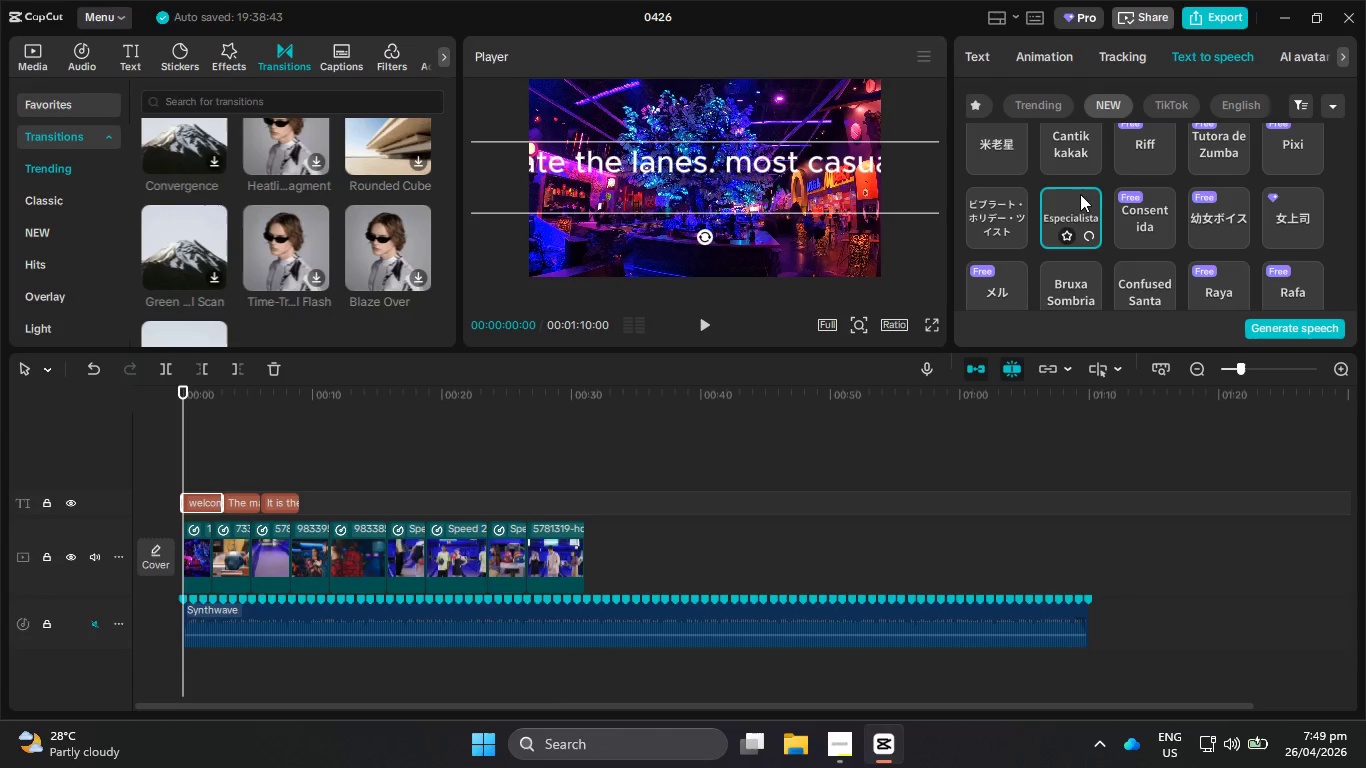 
key(VolumeUp)
 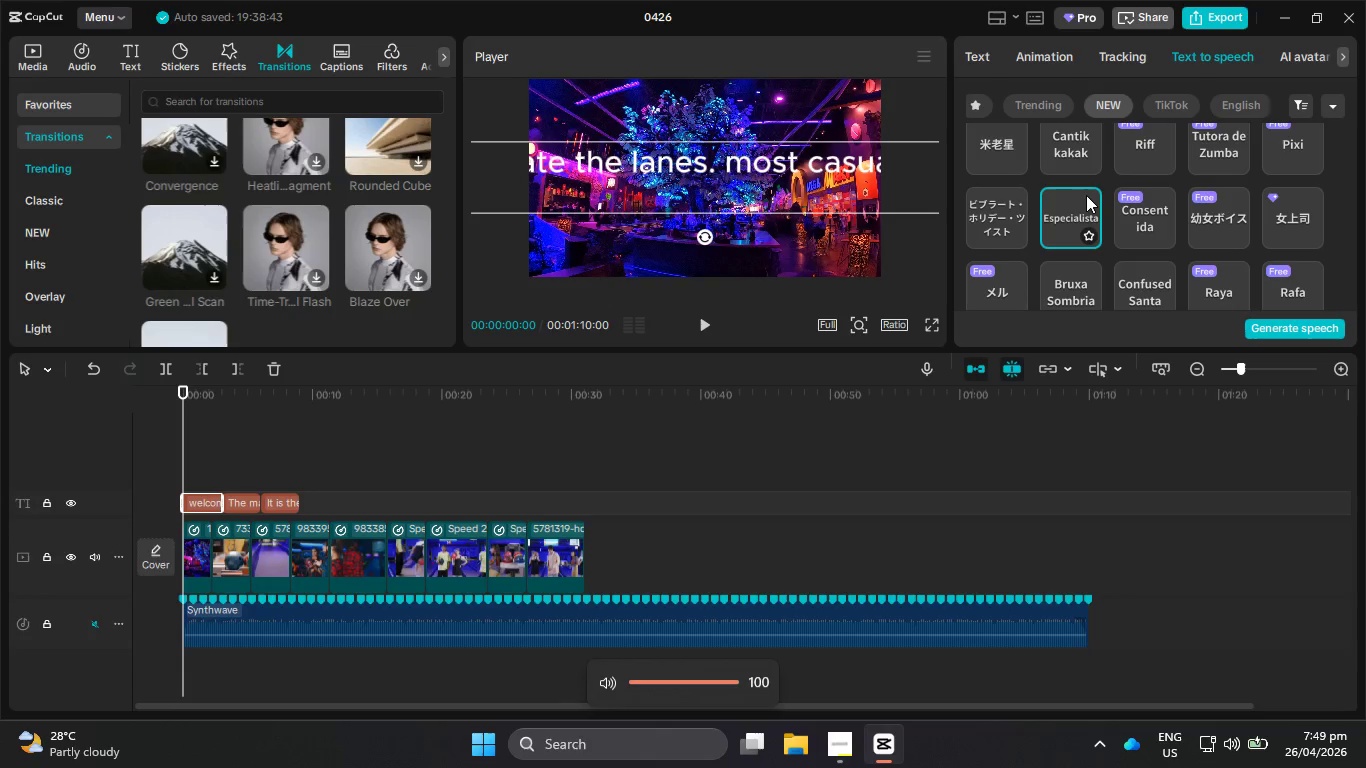 
key(VolumeUp)
 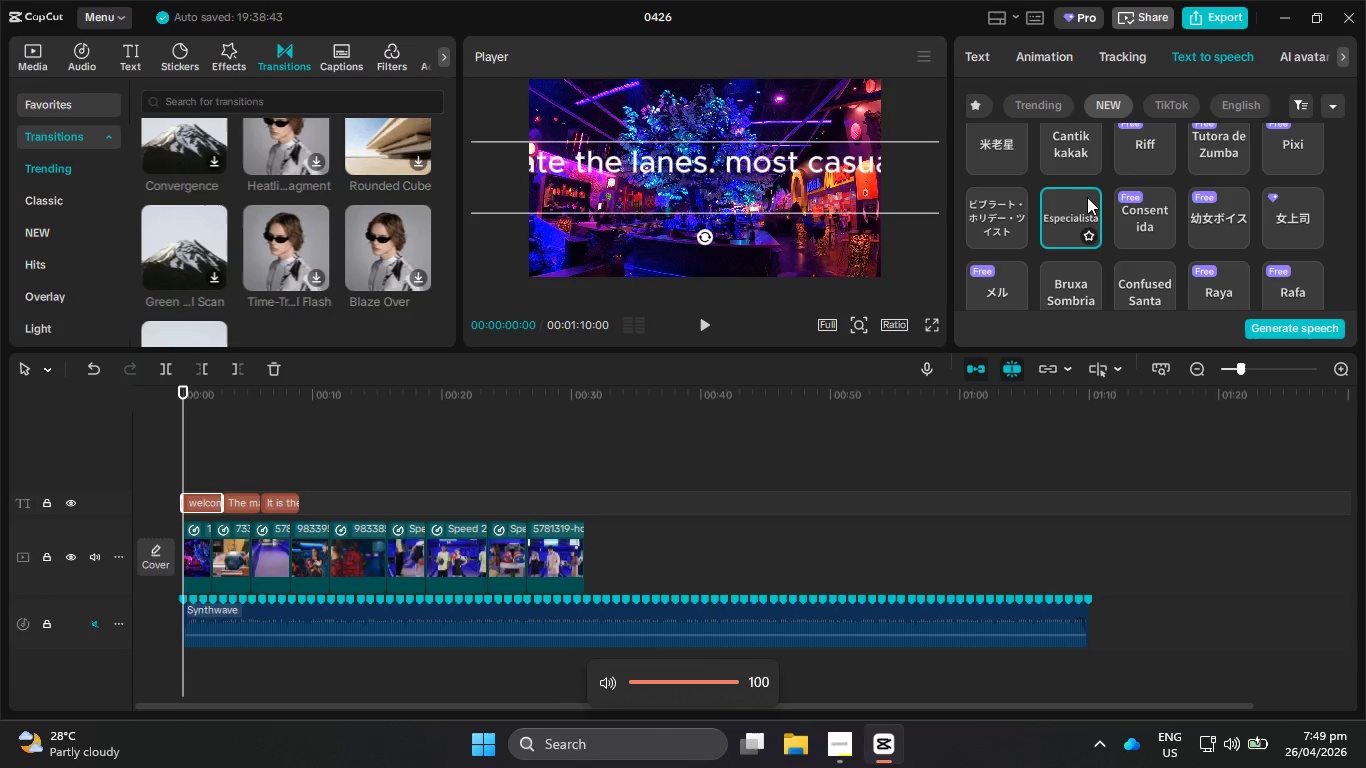 
key(VolumeUp)
 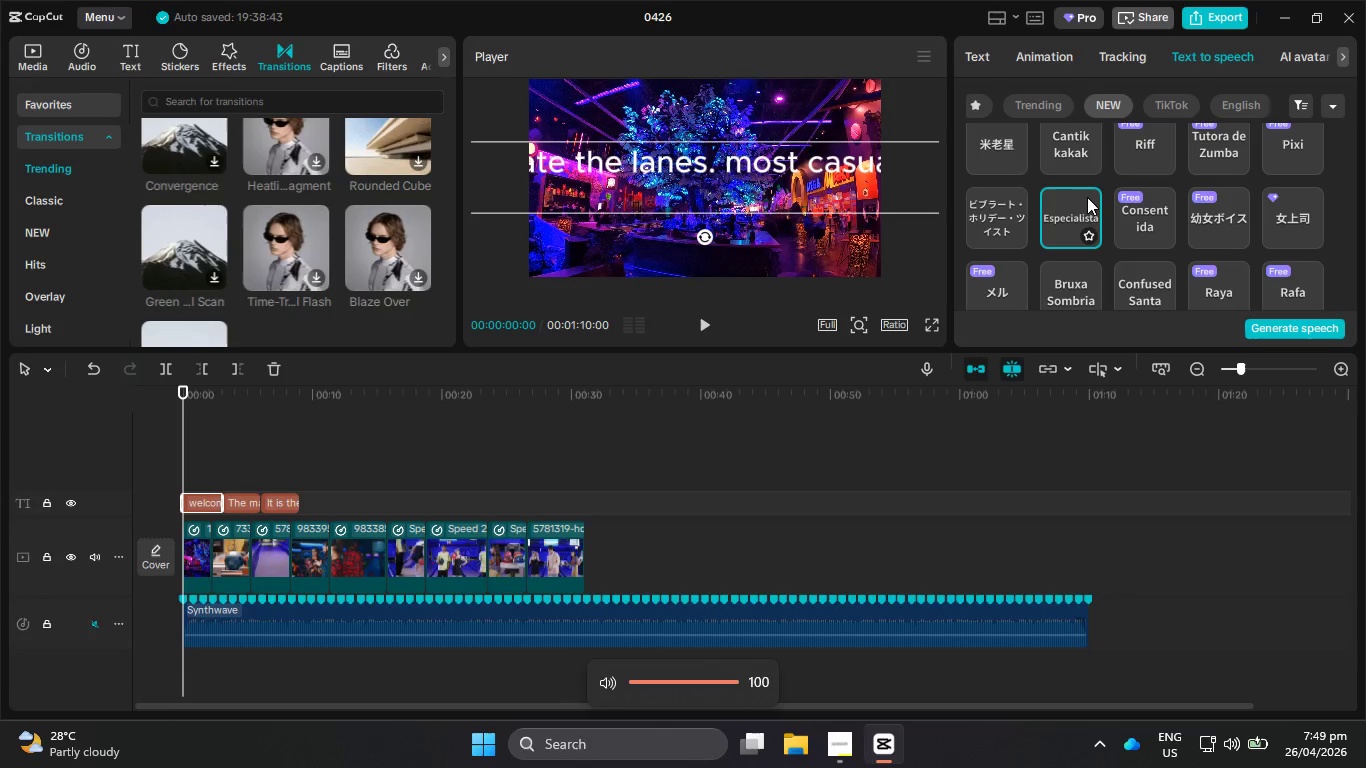 
key(VolumeUp)
 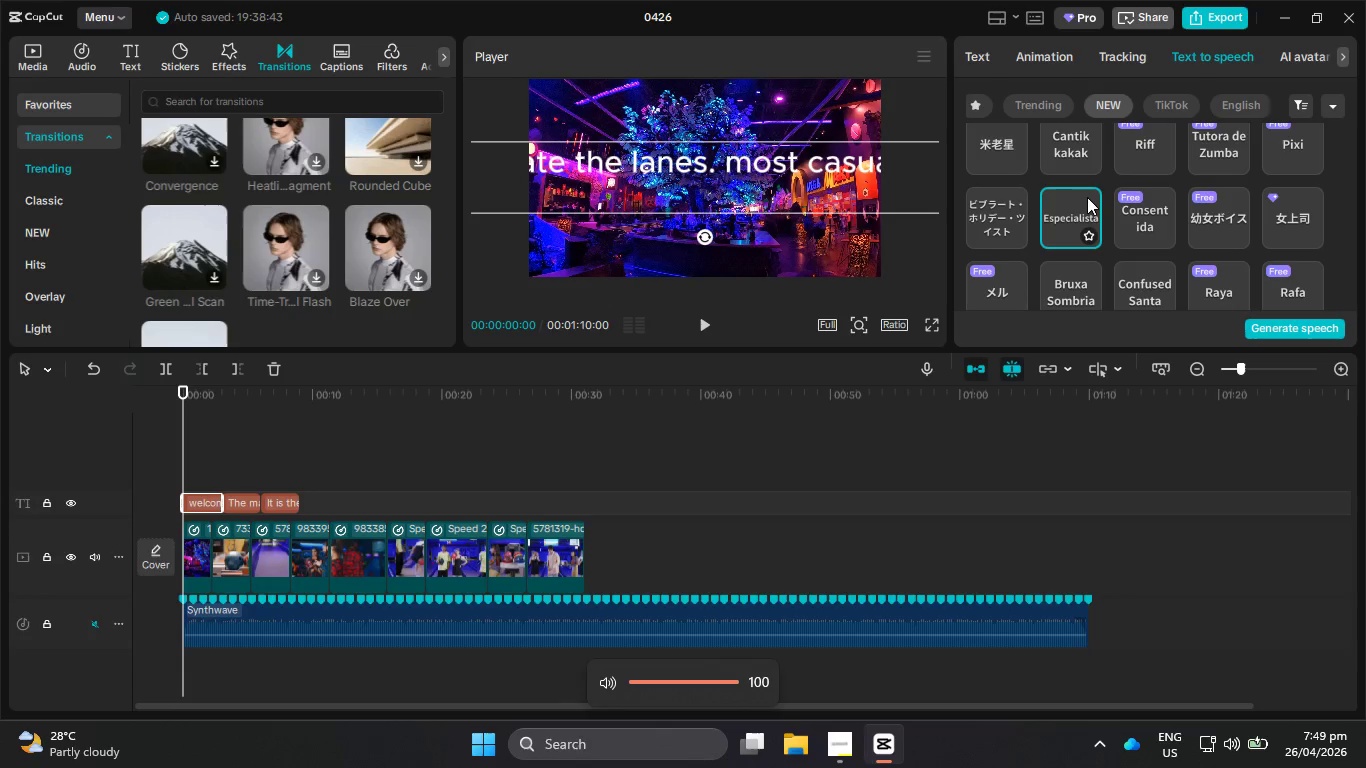 
key(VolumeUp)
 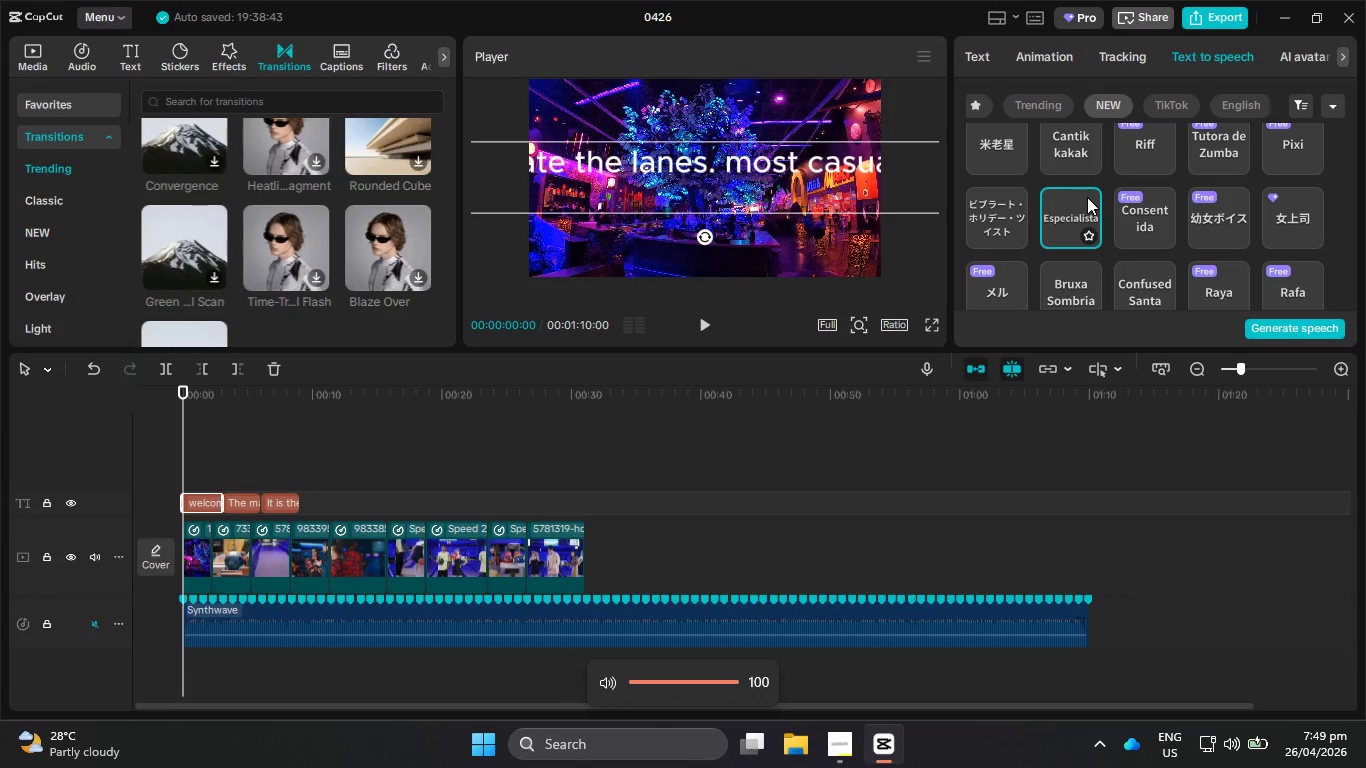 
key(VolumeUp)
 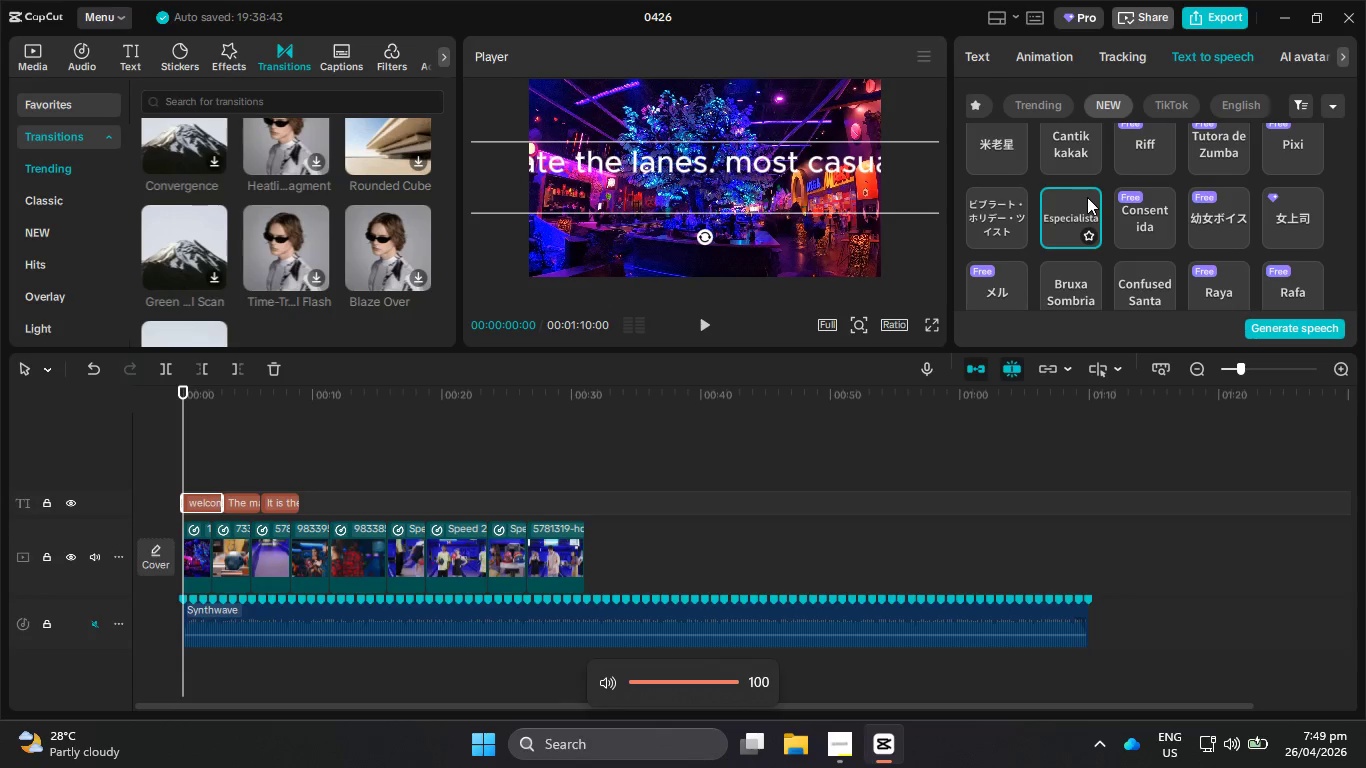 
key(VolumeUp)
 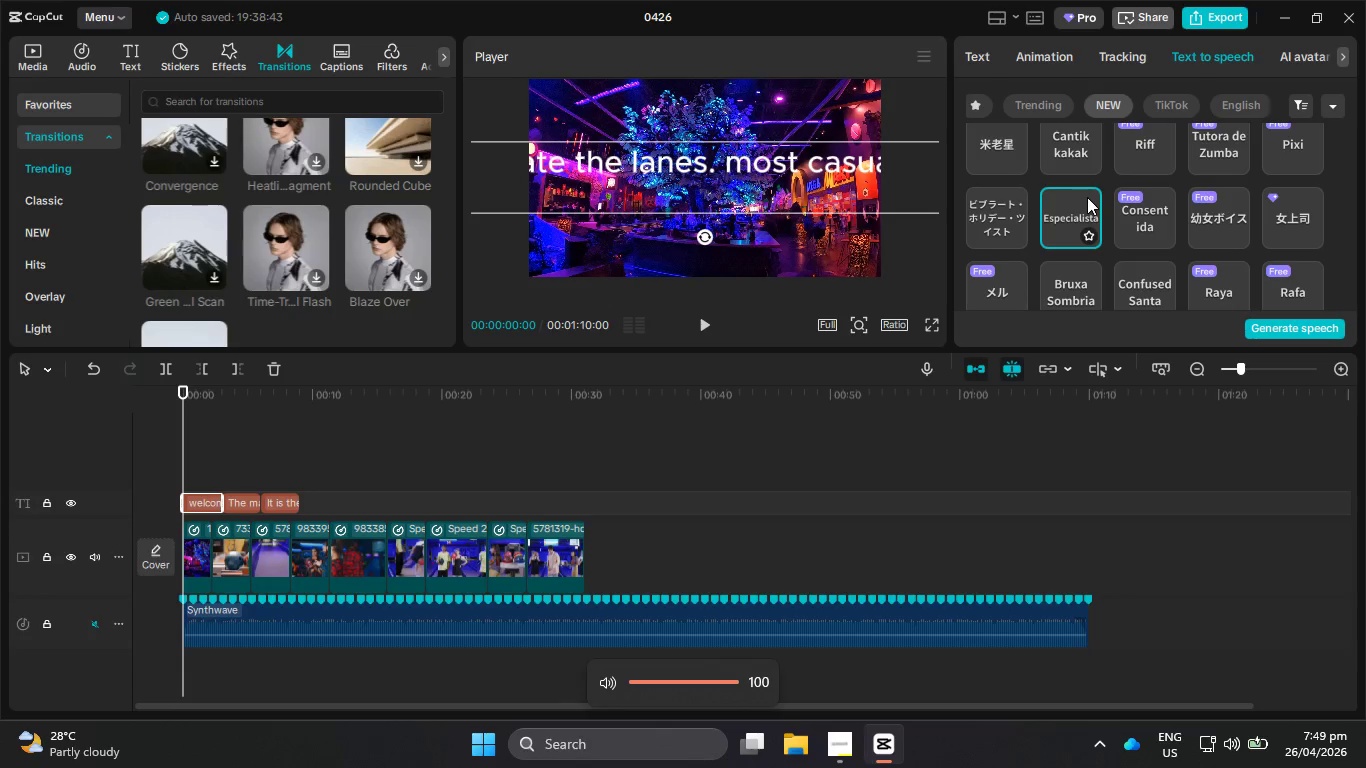 
key(VolumeUp)
 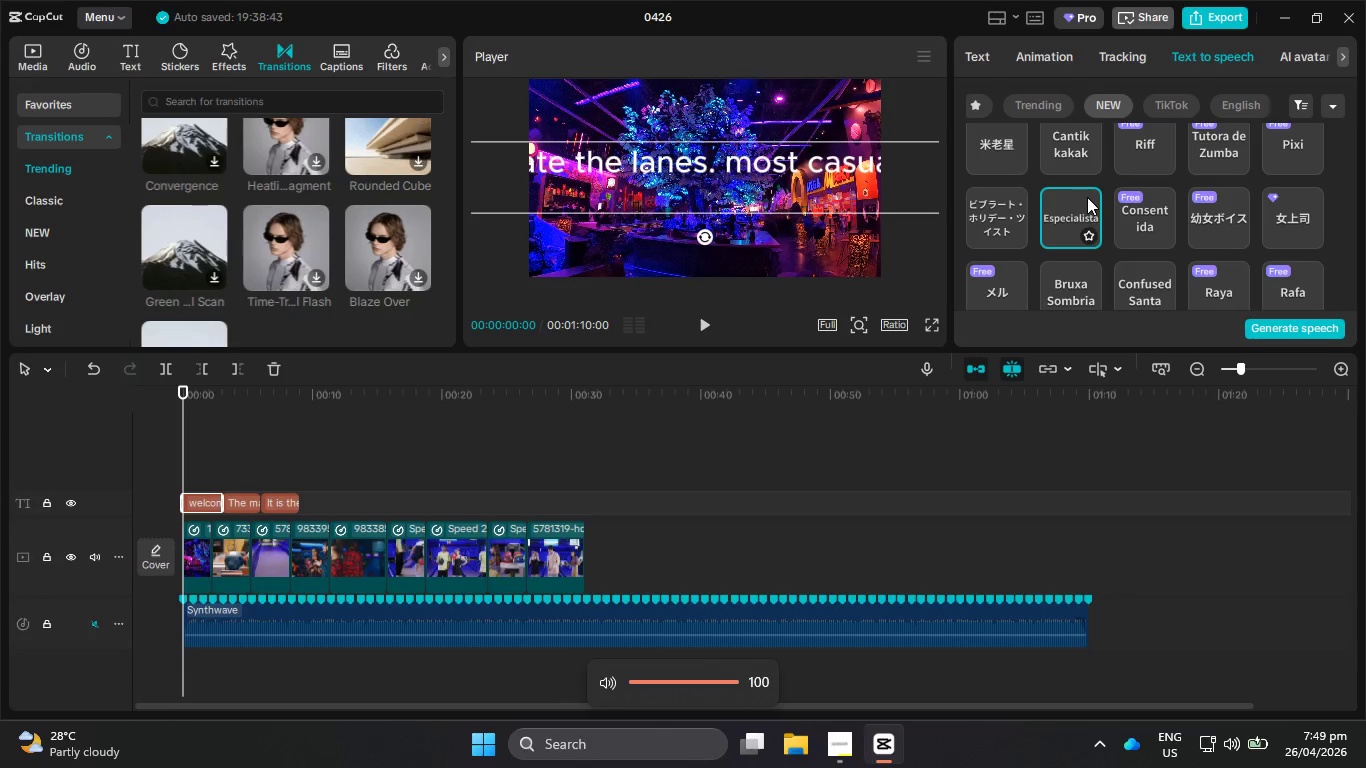 
key(VolumeUp)
 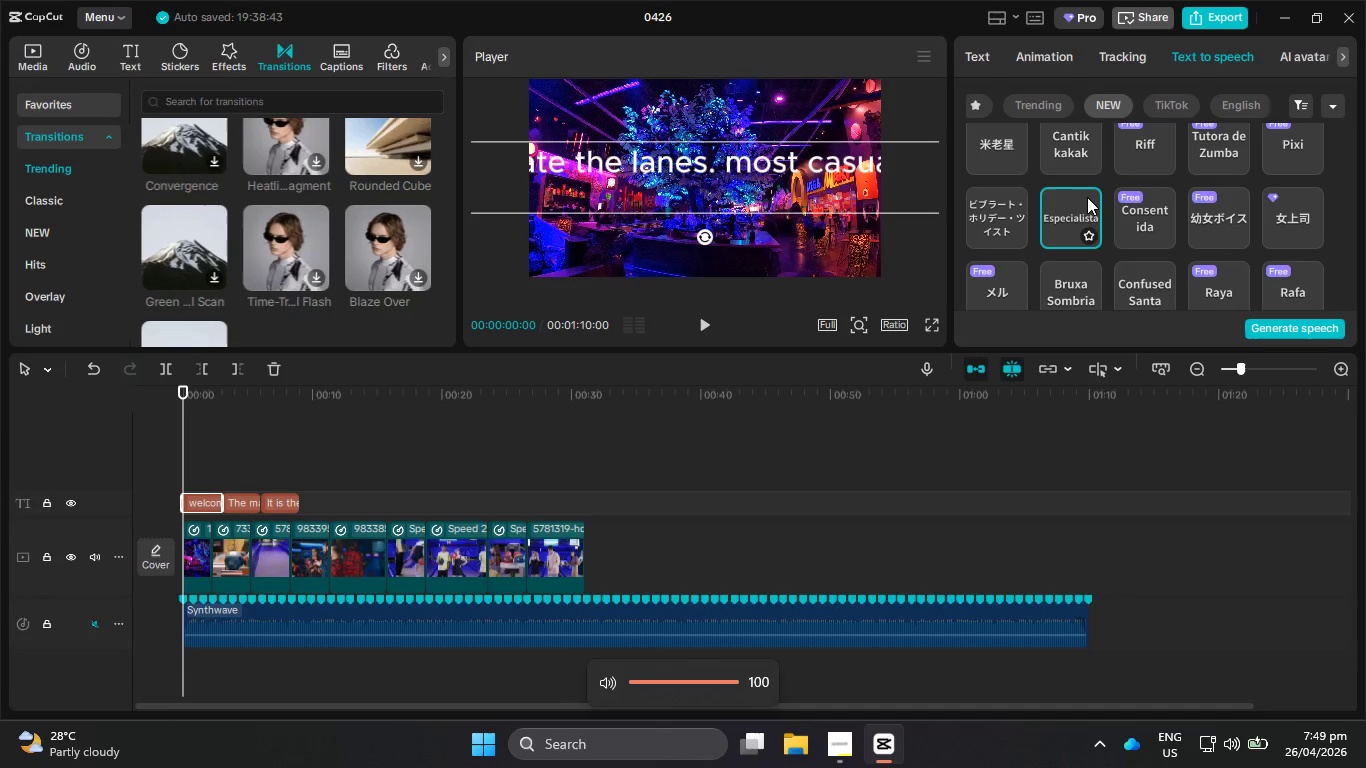 
key(VolumeUp)
 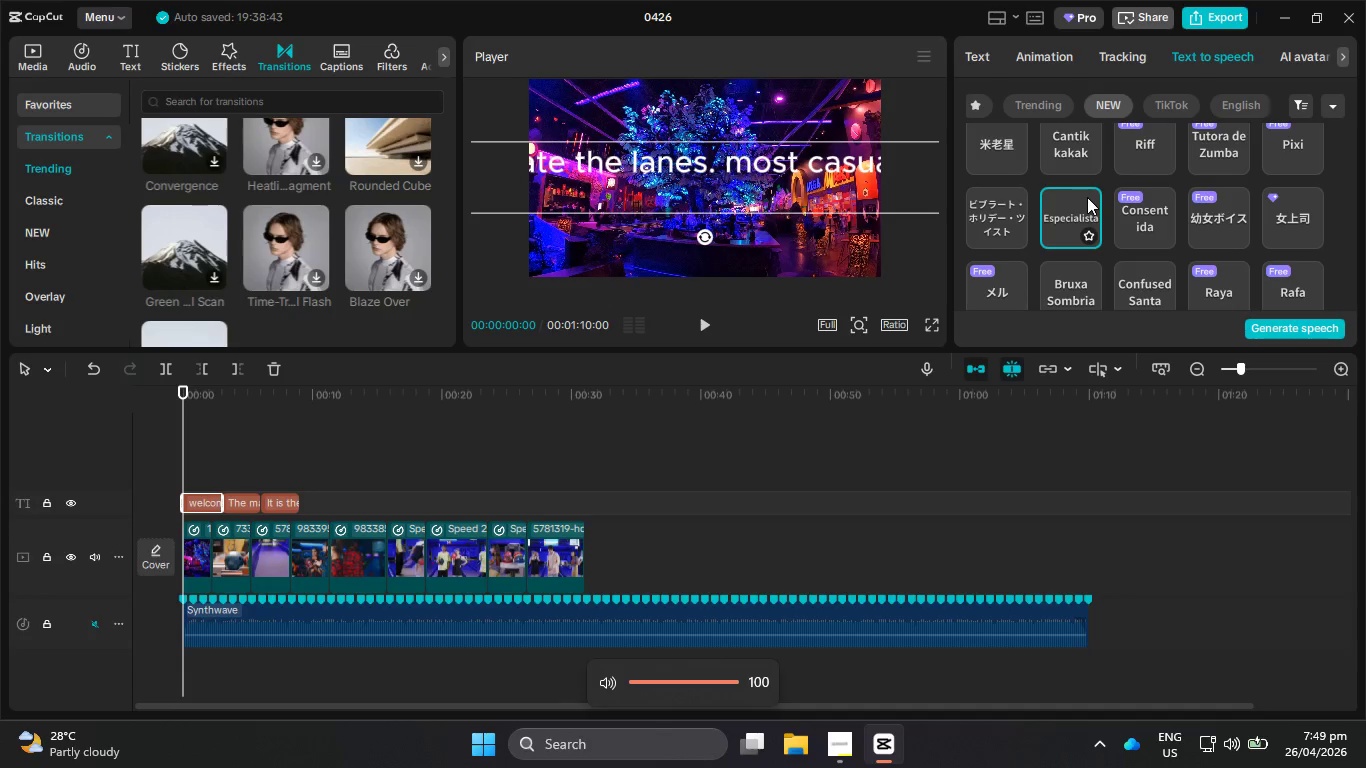 
key(VolumeUp)
 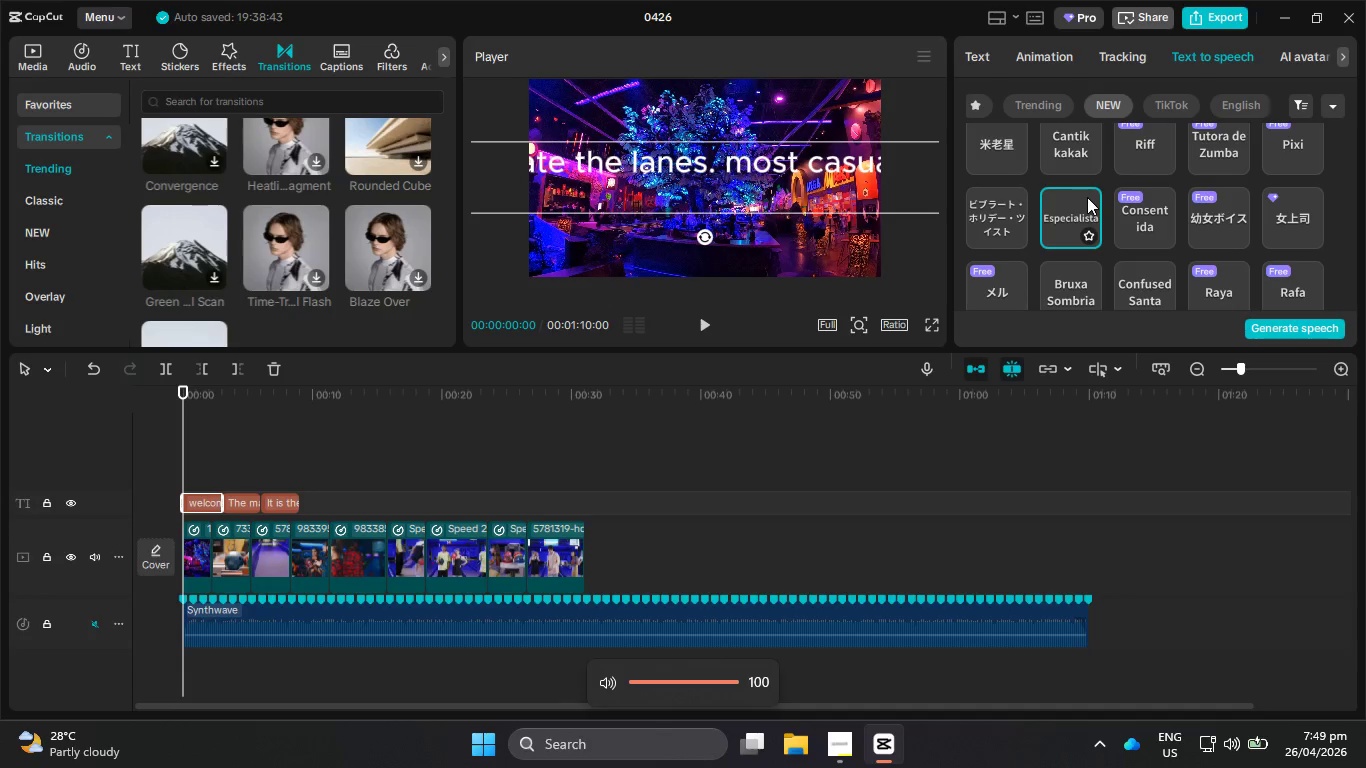 
key(VolumeUp)
 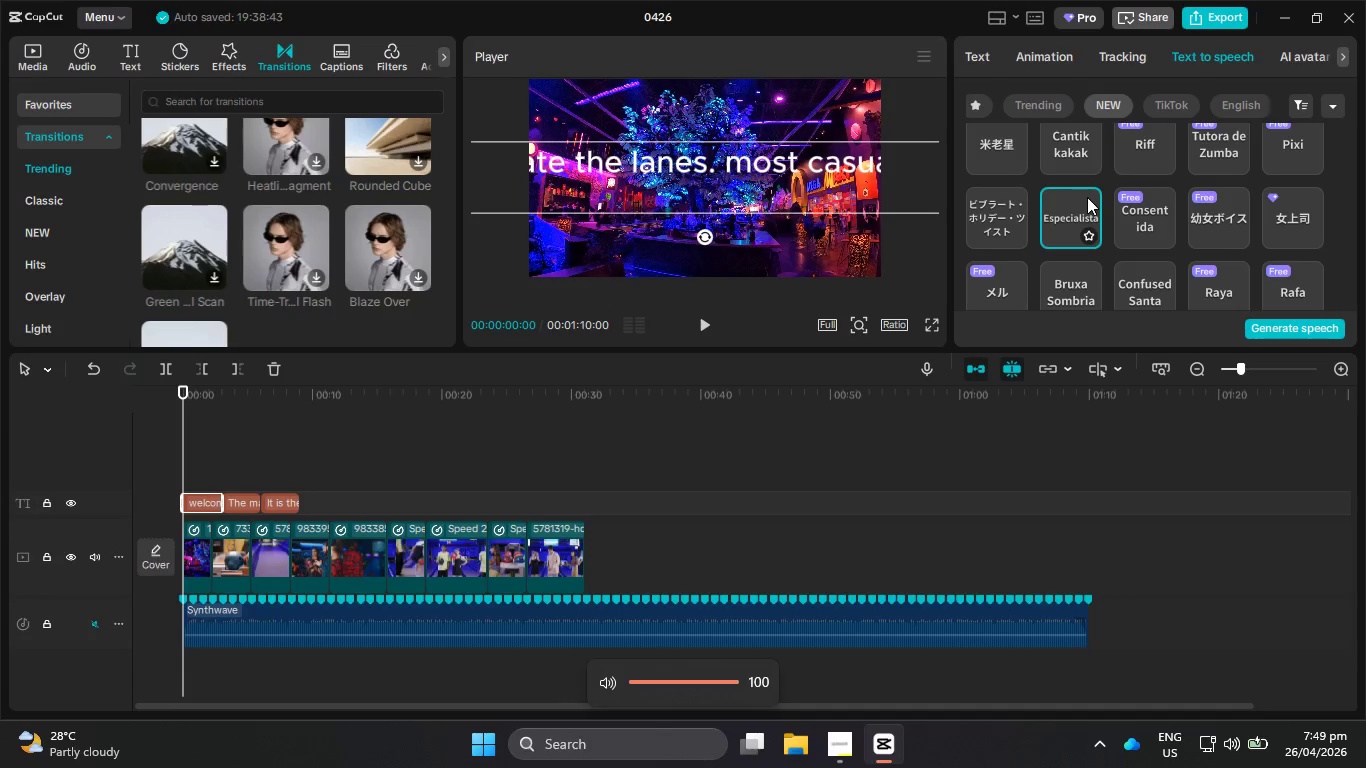 
key(VolumeUp)
 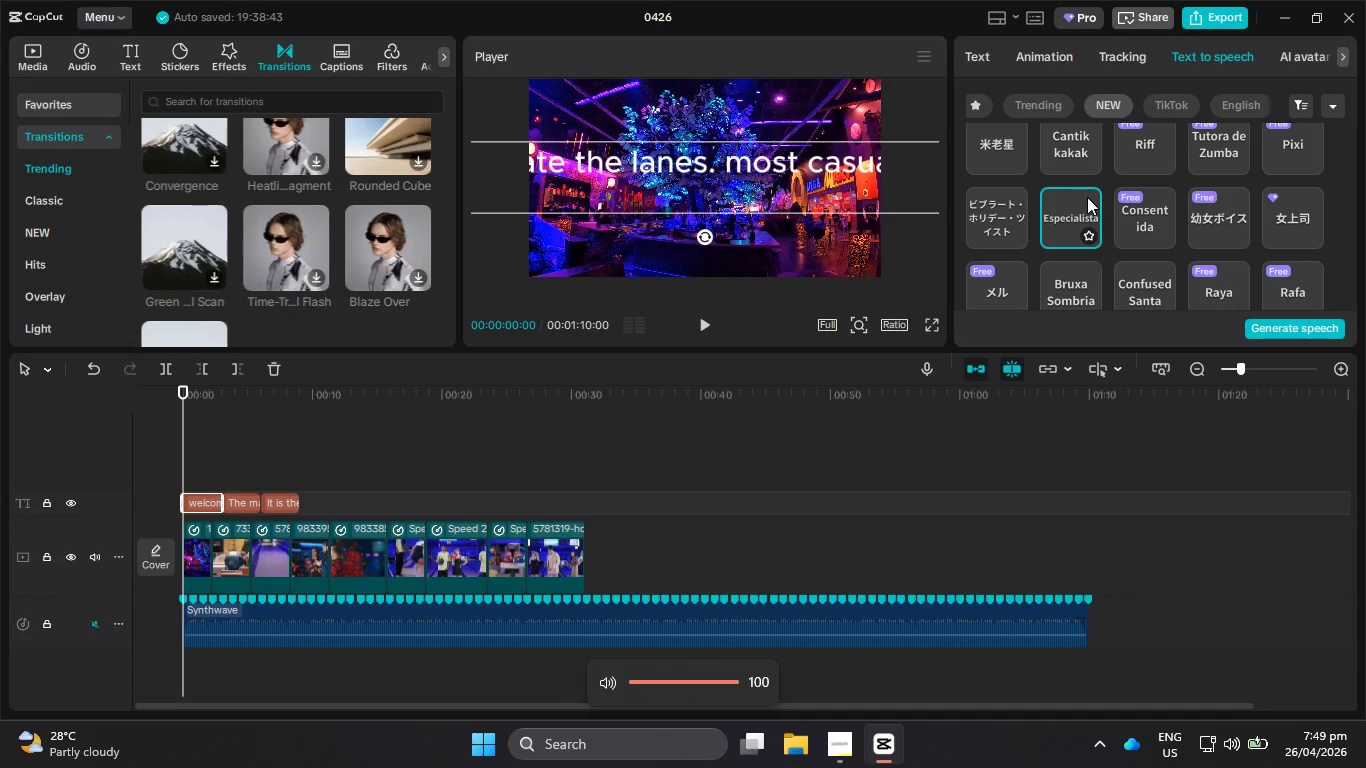 
key(VolumeUp)
 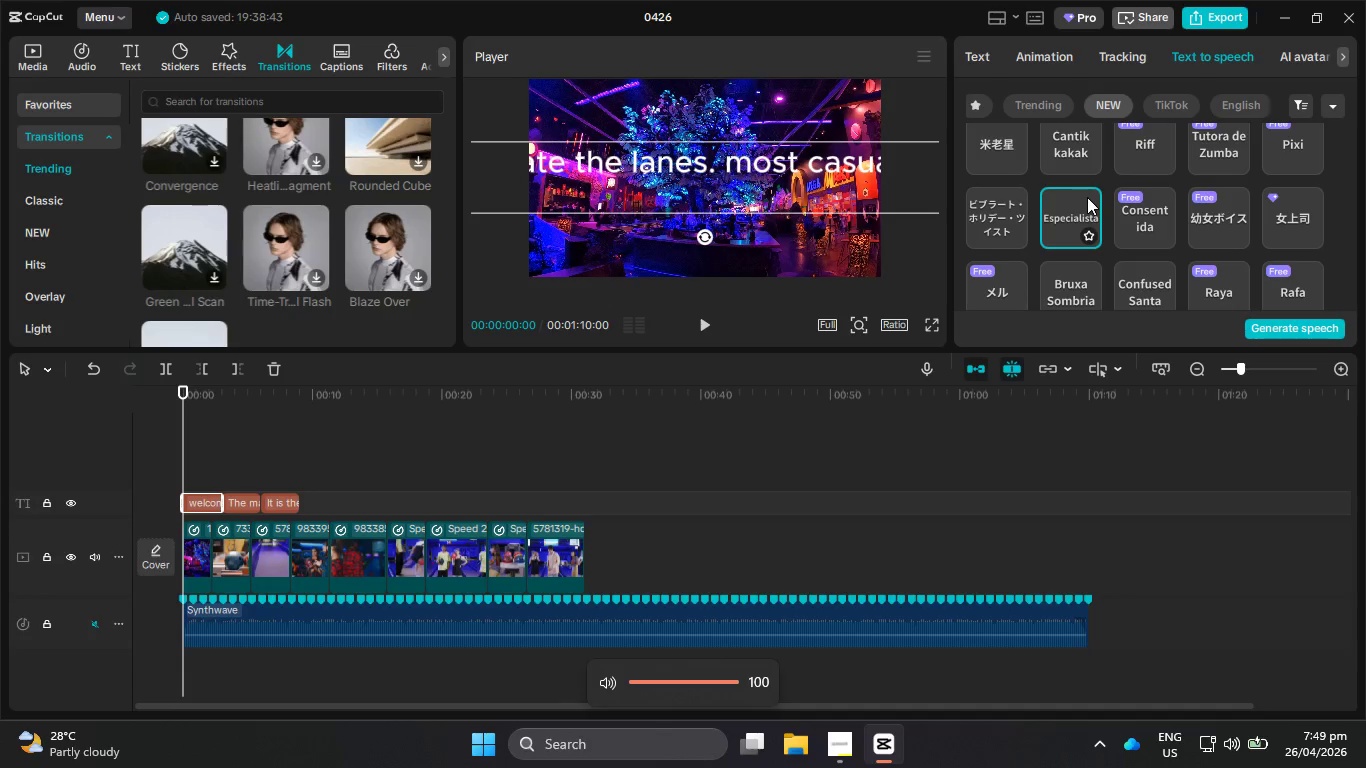 
key(VolumeUp)
 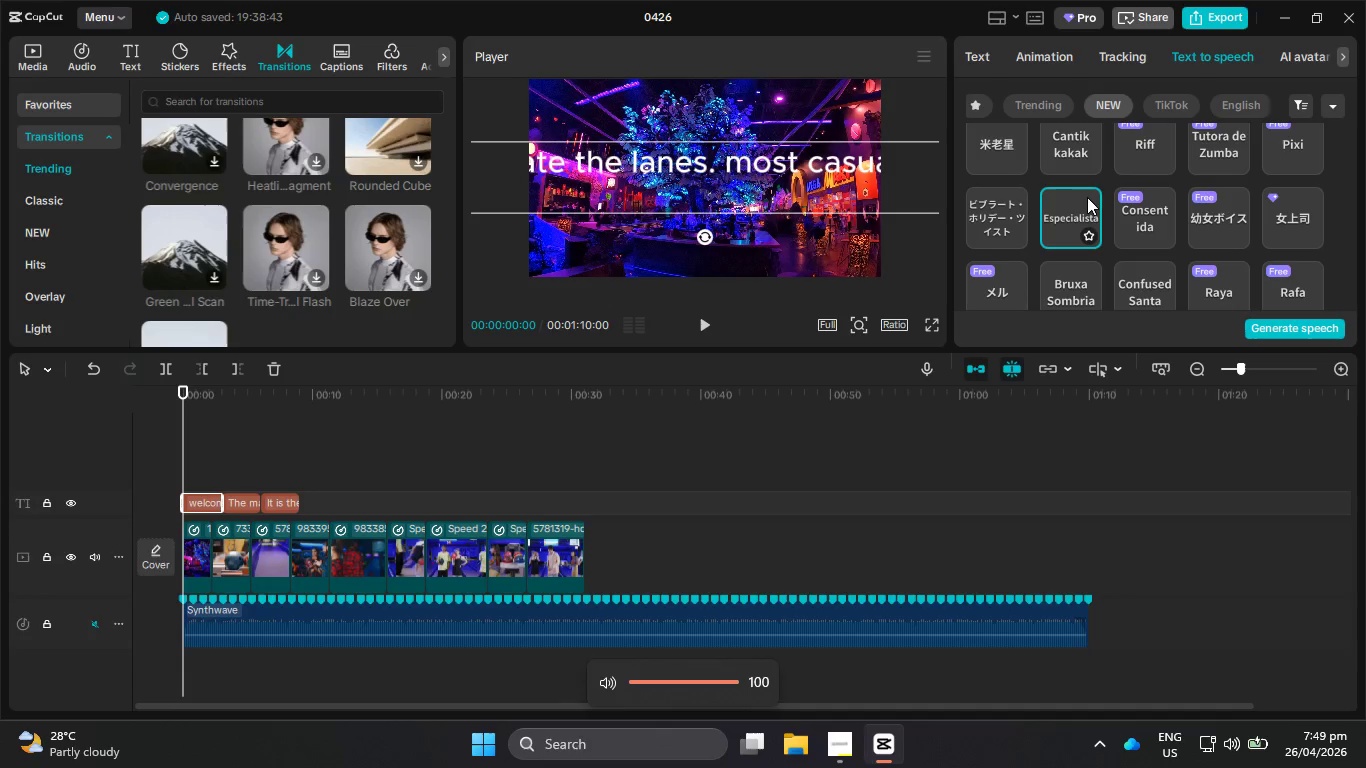 
key(VolumeUp)
 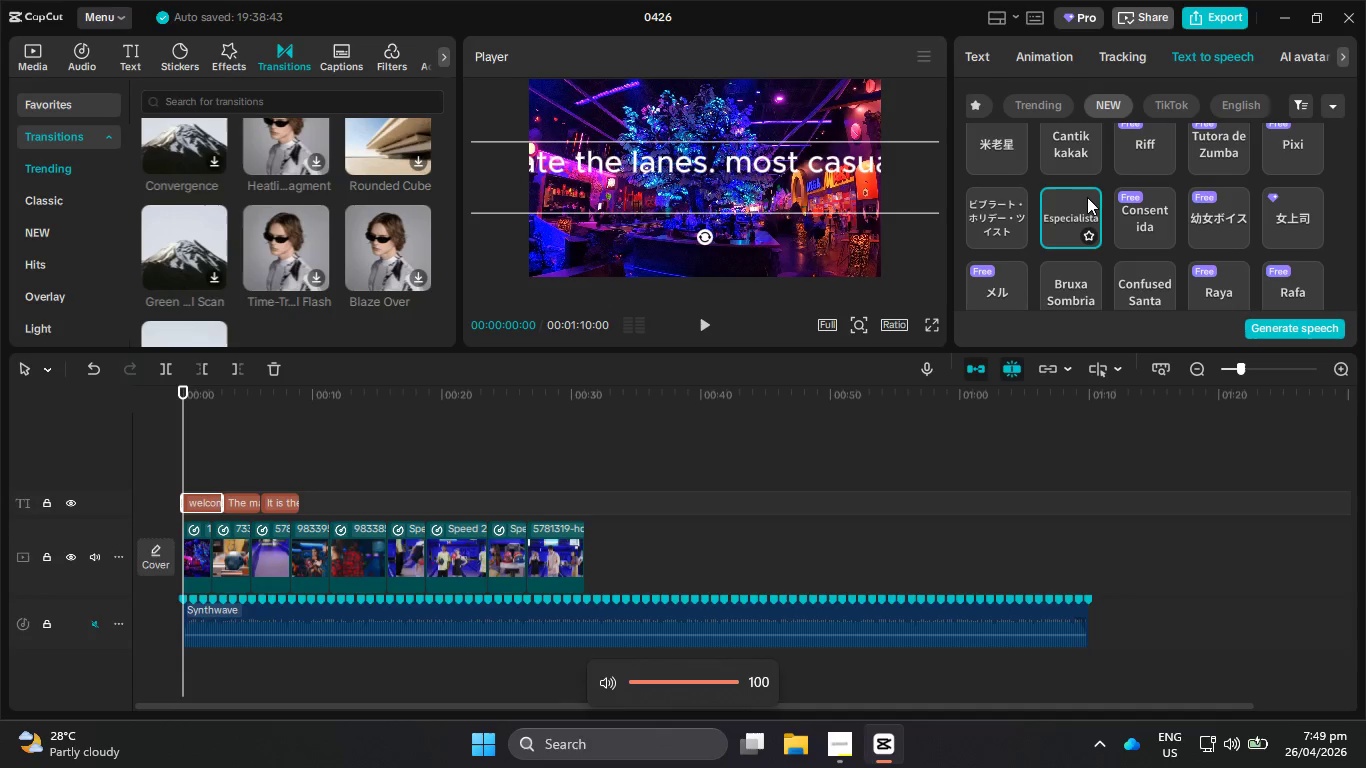 
key(VolumeUp)
 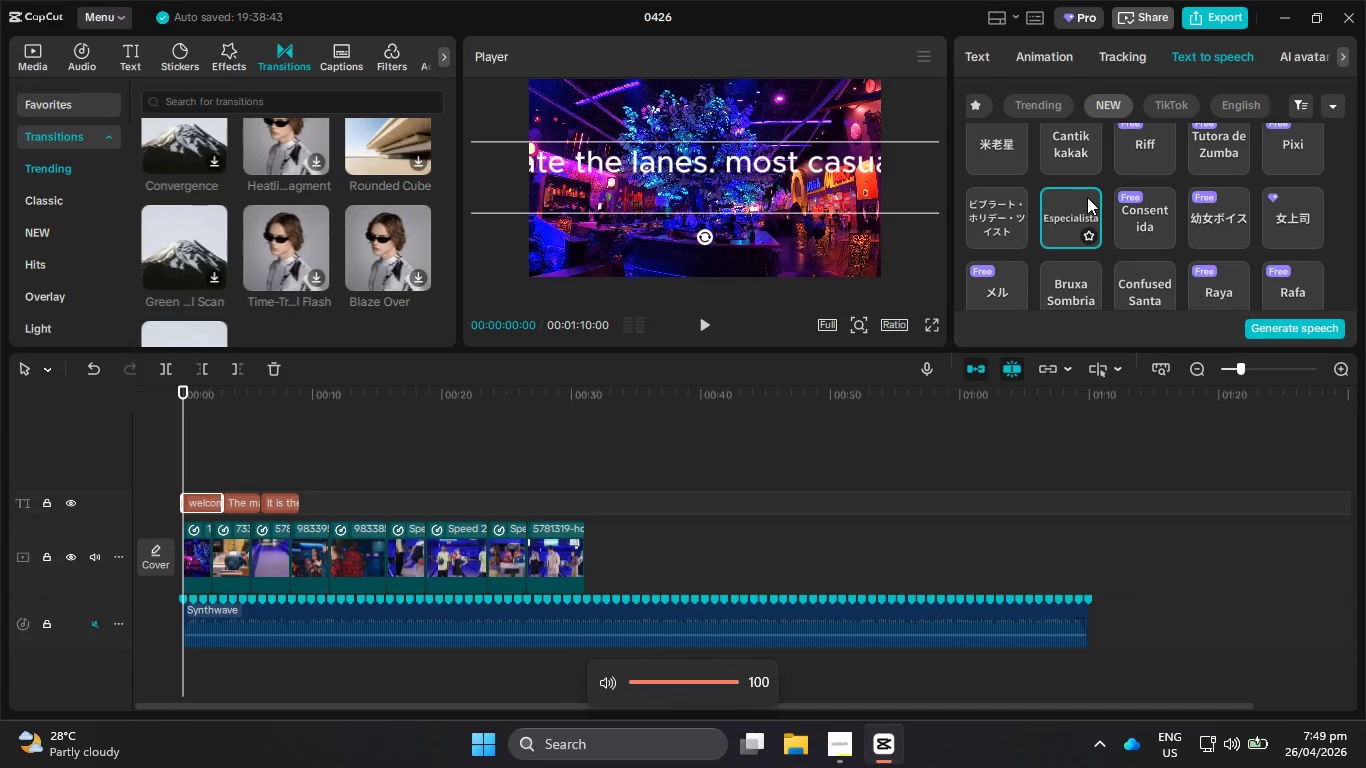 
key(VolumeUp)
 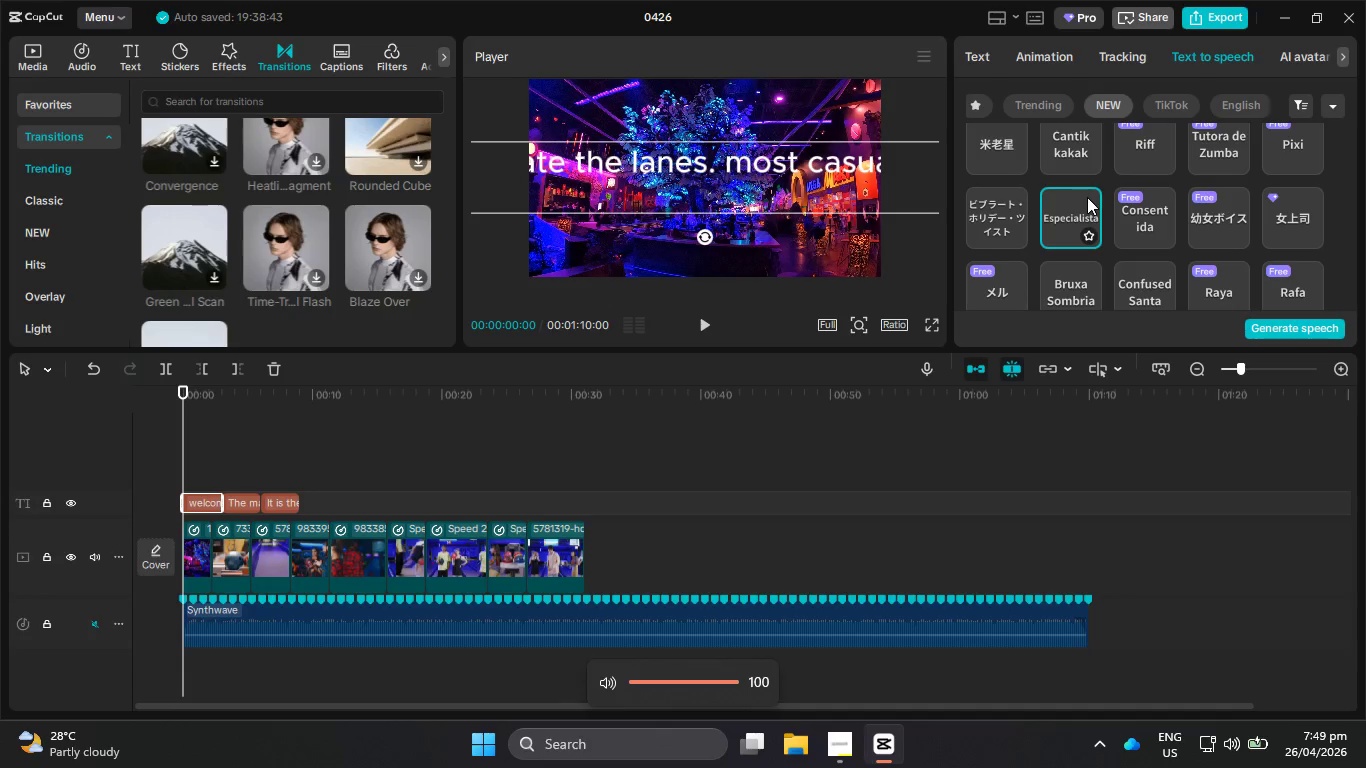 
key(VolumeUp)
 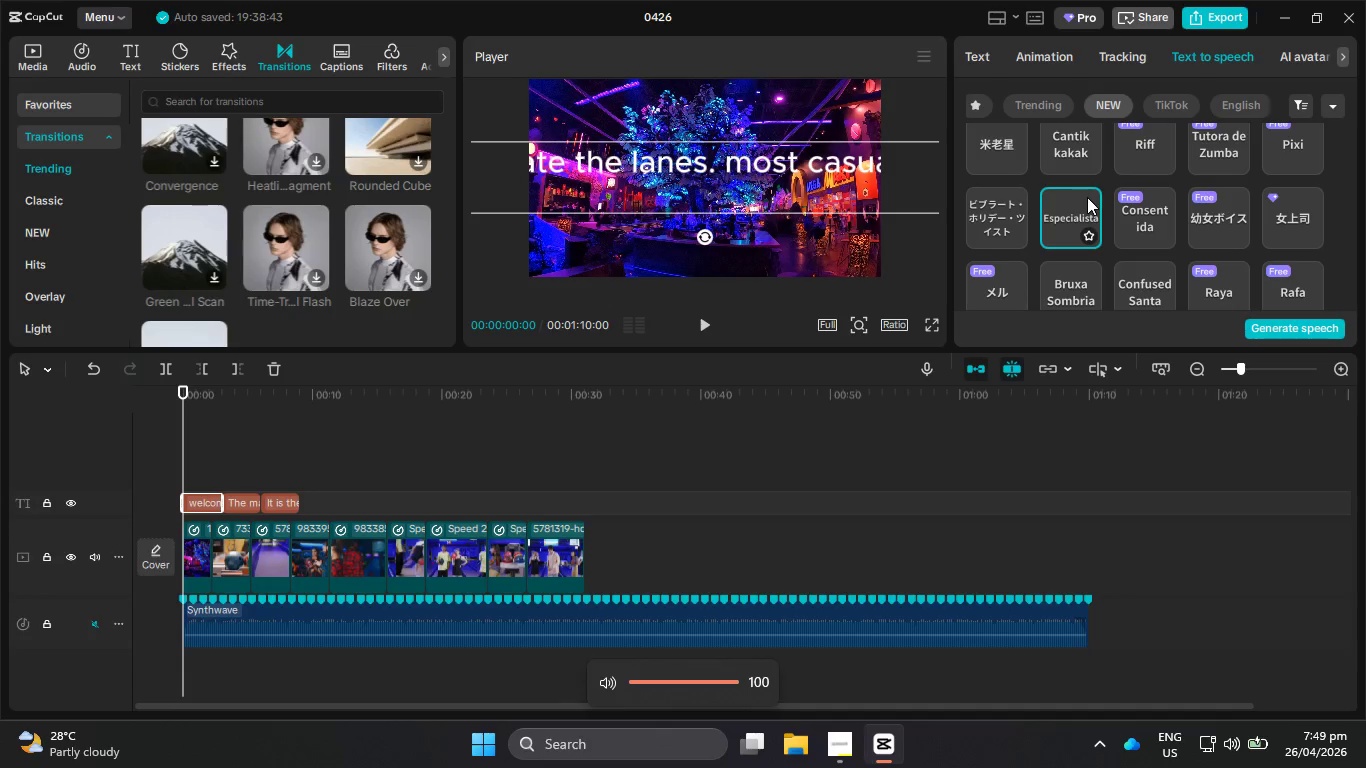 
key(VolumeUp)
 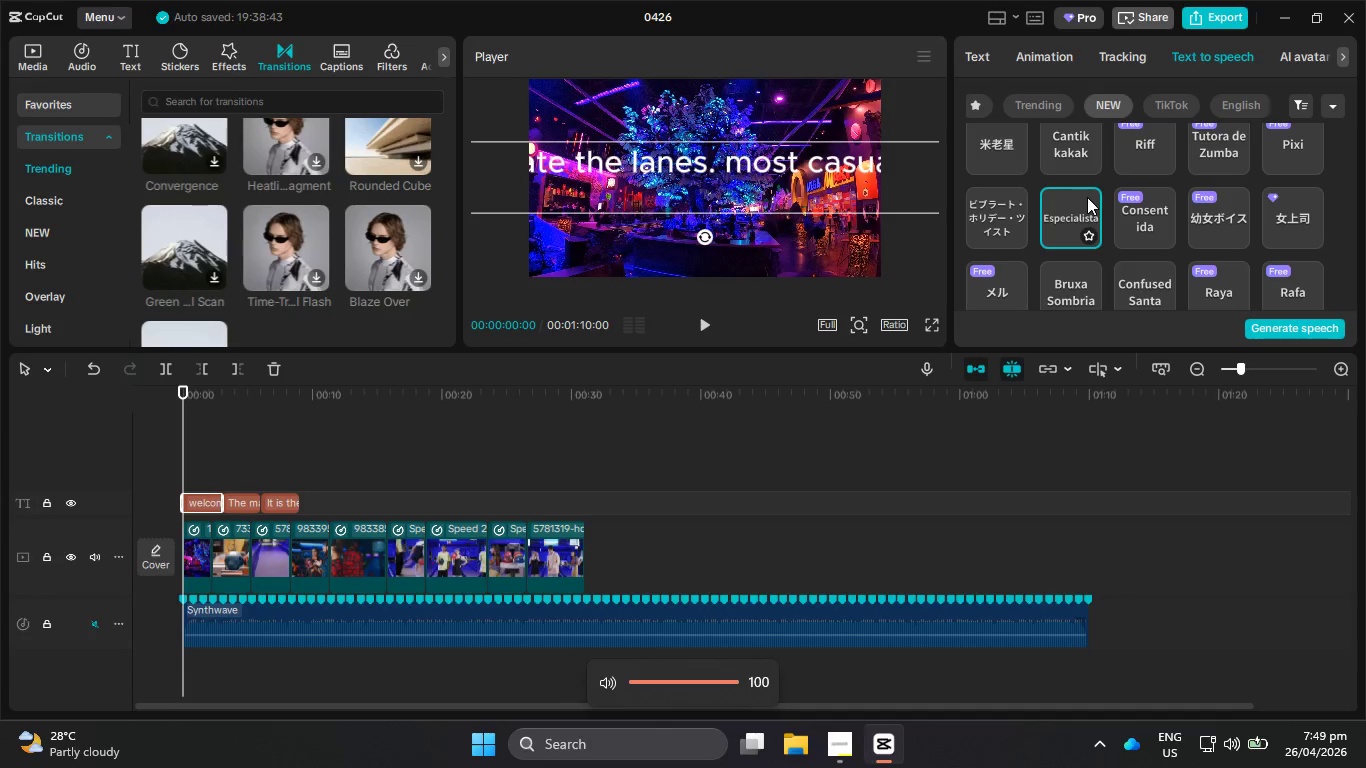 
key(VolumeUp)
 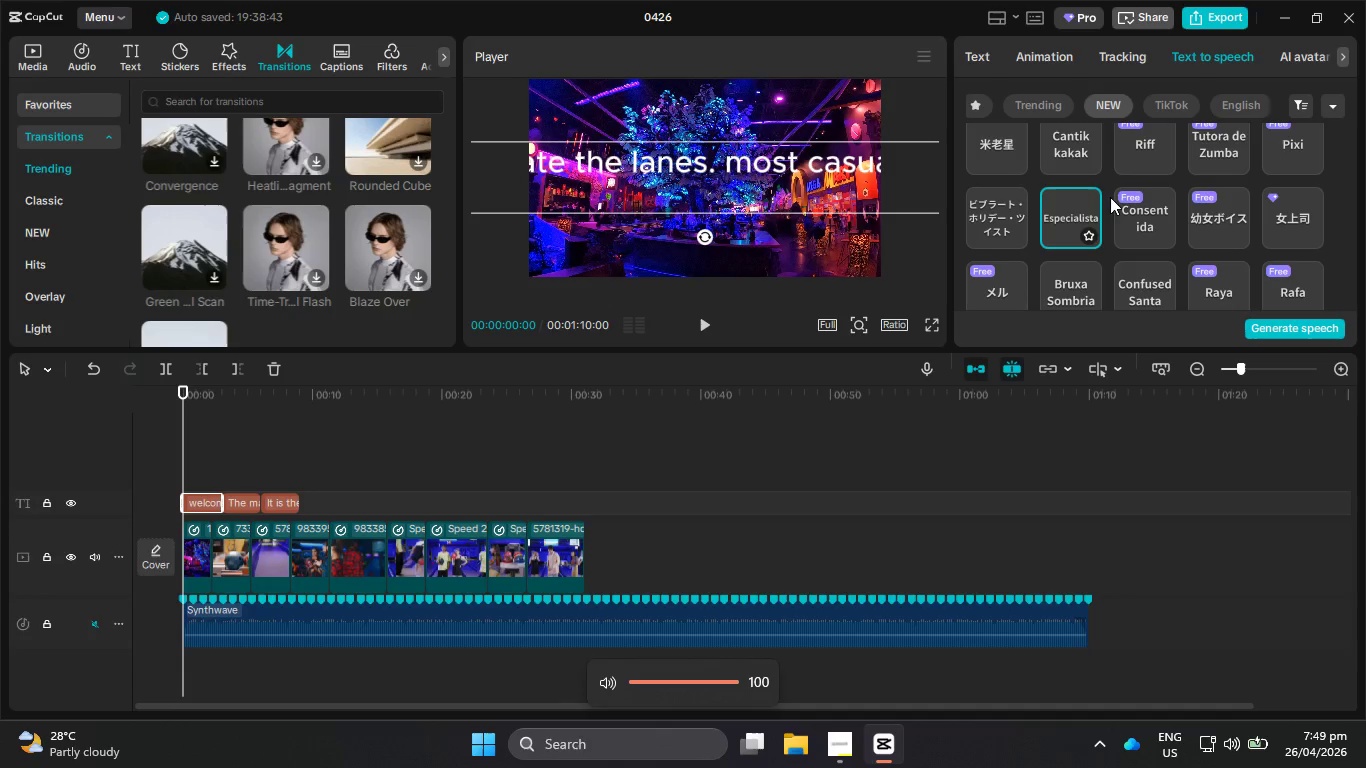 
key(VolumeUp)
 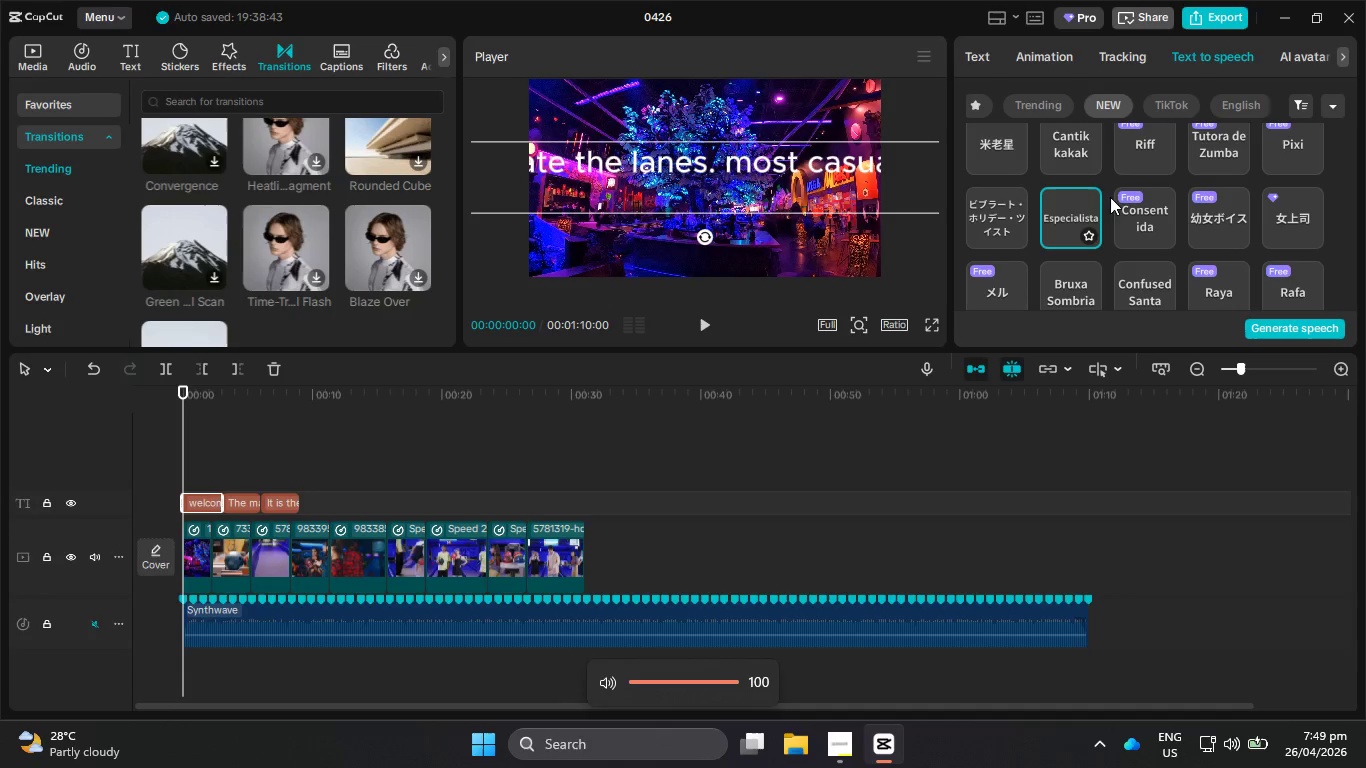 
key(VolumeUp)
 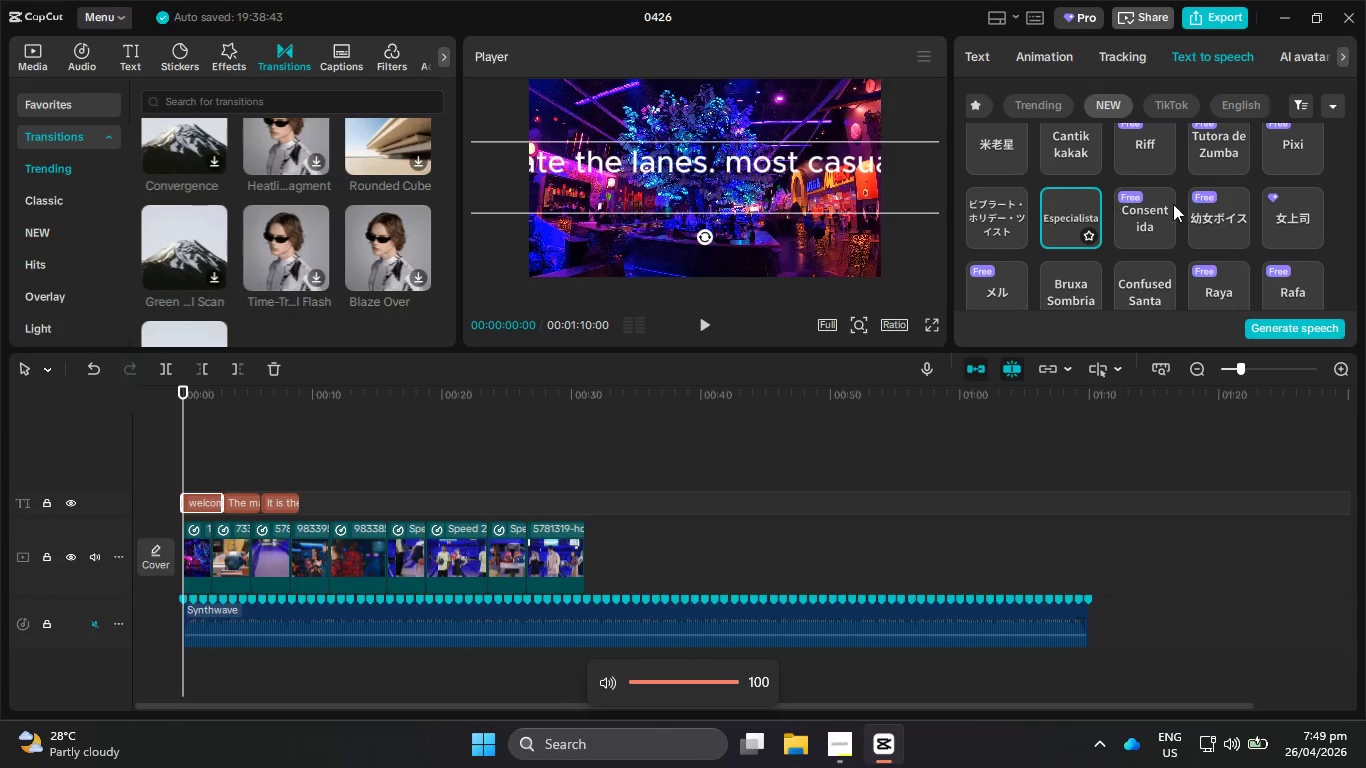 
key(VolumeUp)
 